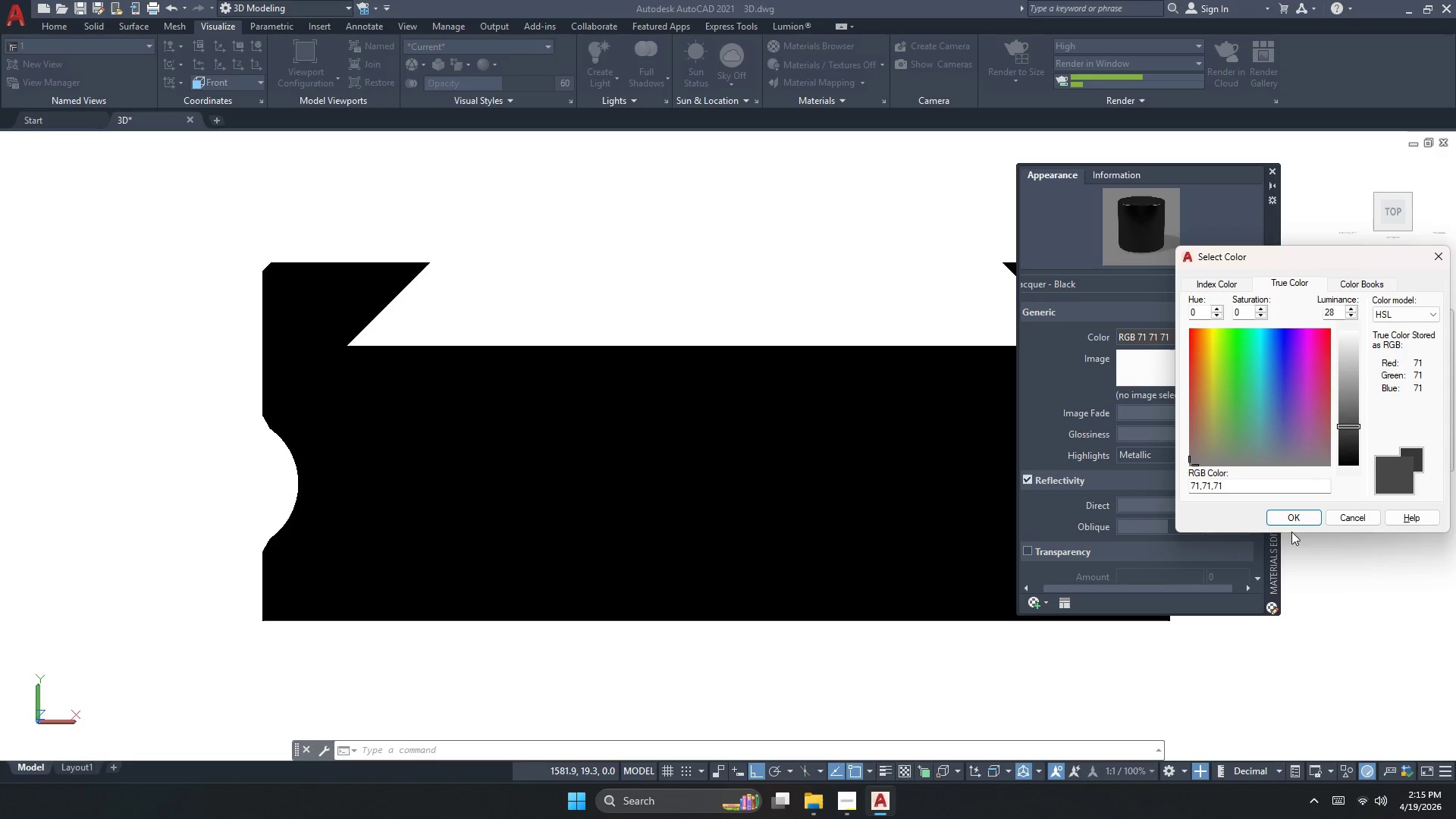 
left_click([1298, 519])
 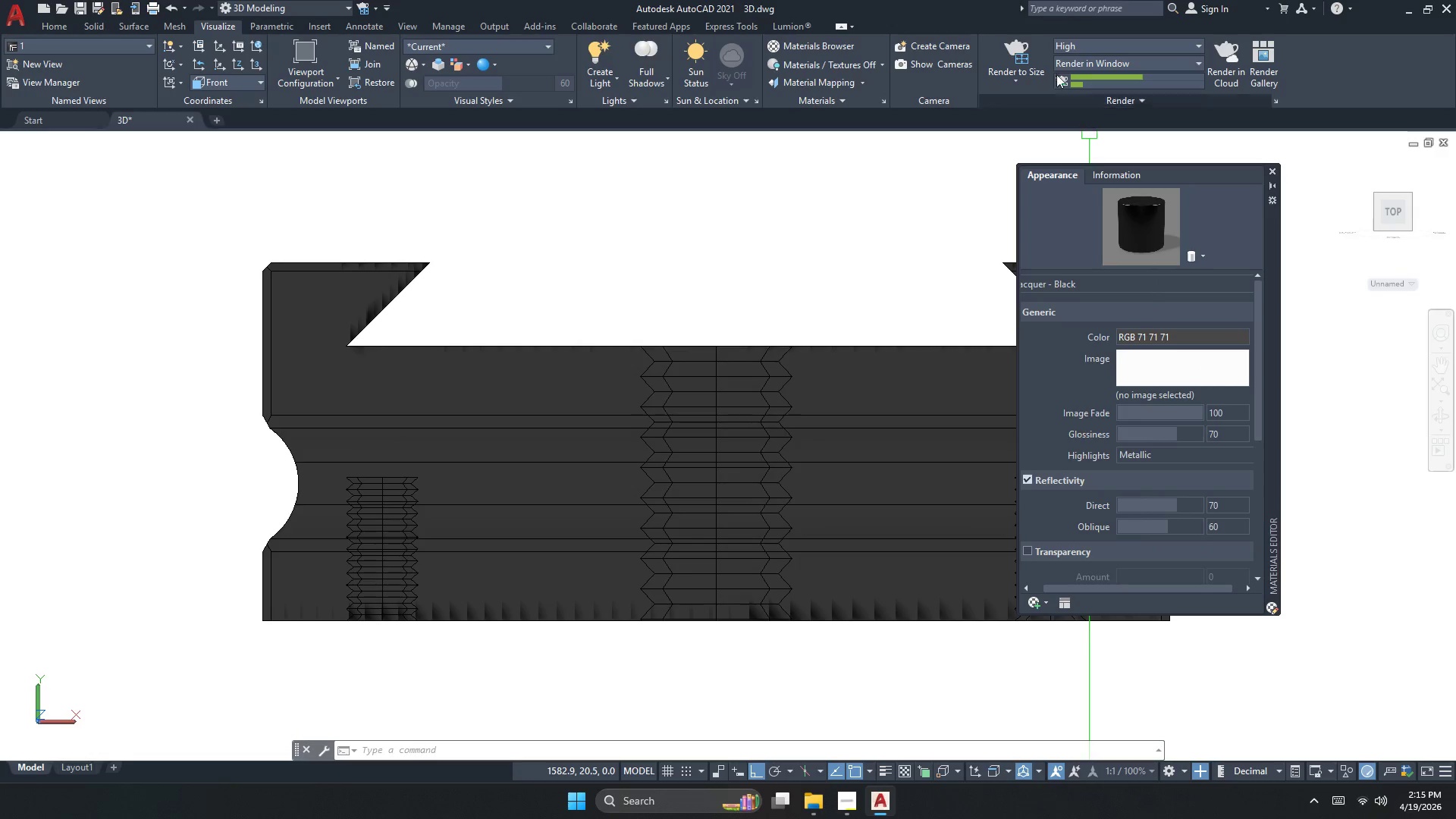 
left_click([1011, 46])
 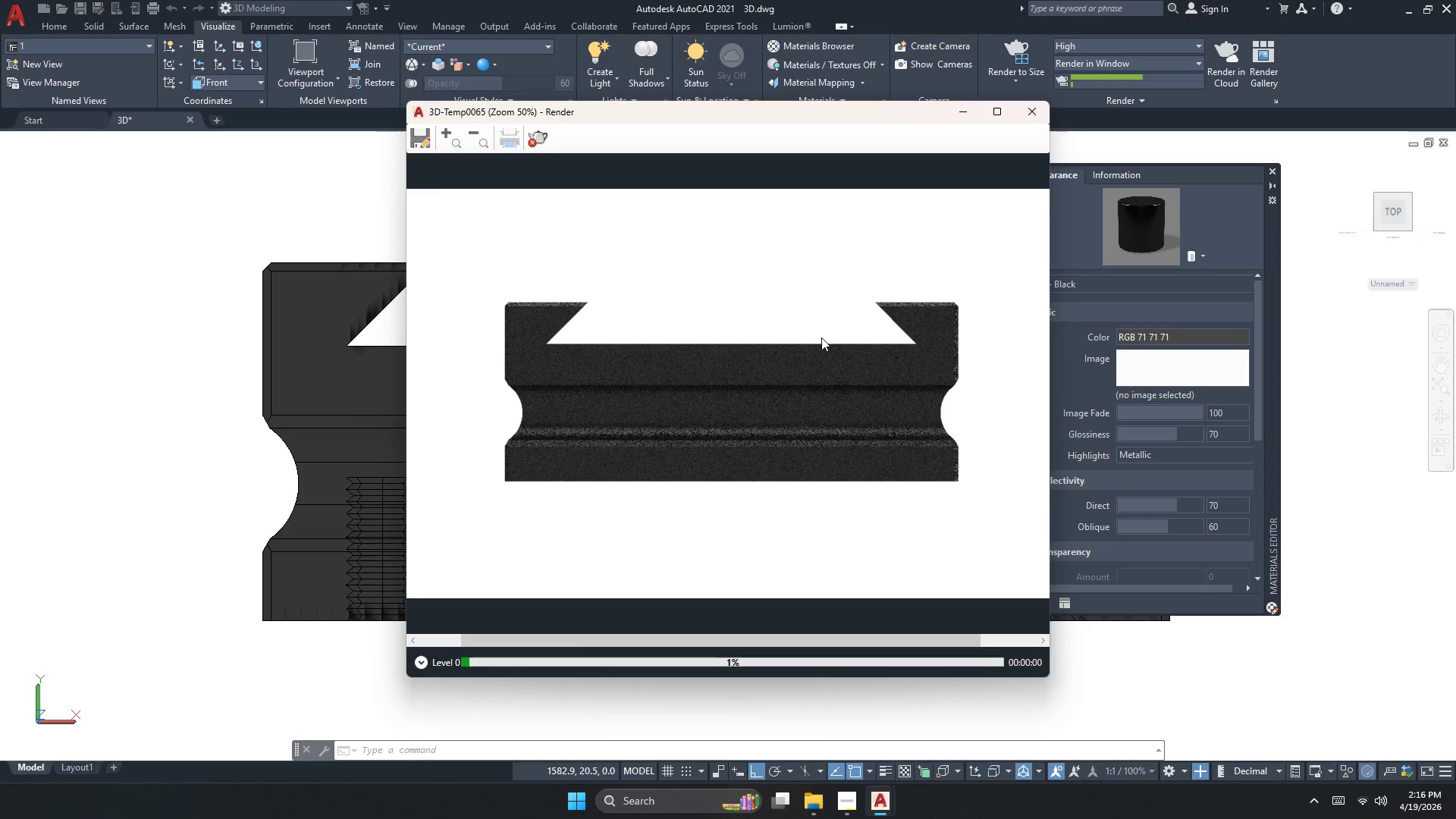 
scroll: coordinate [742, 406], scroll_direction: up, amount: 2.0
 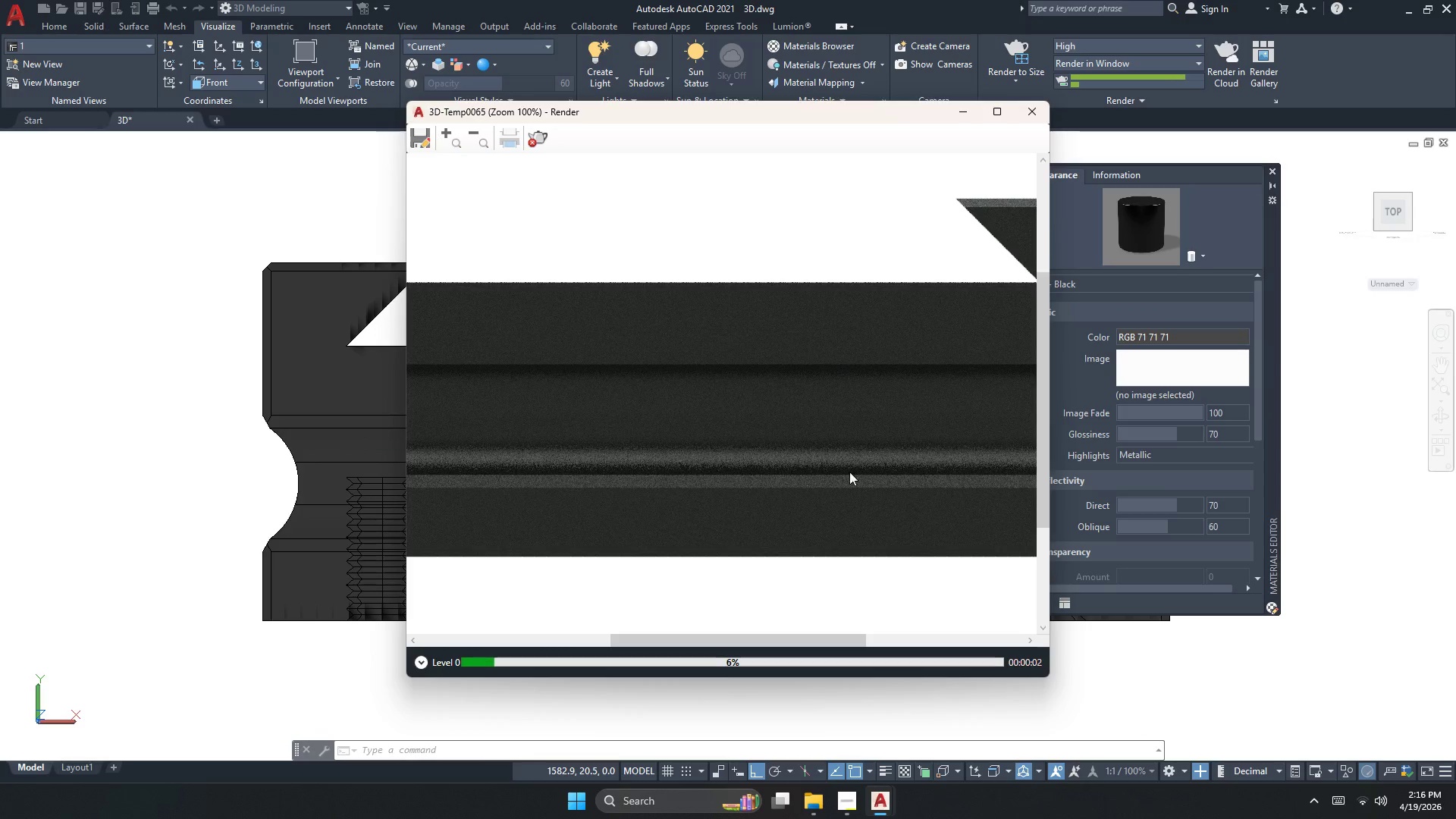 
scroll: coordinate [833, 497], scroll_direction: down, amount: 2.0
 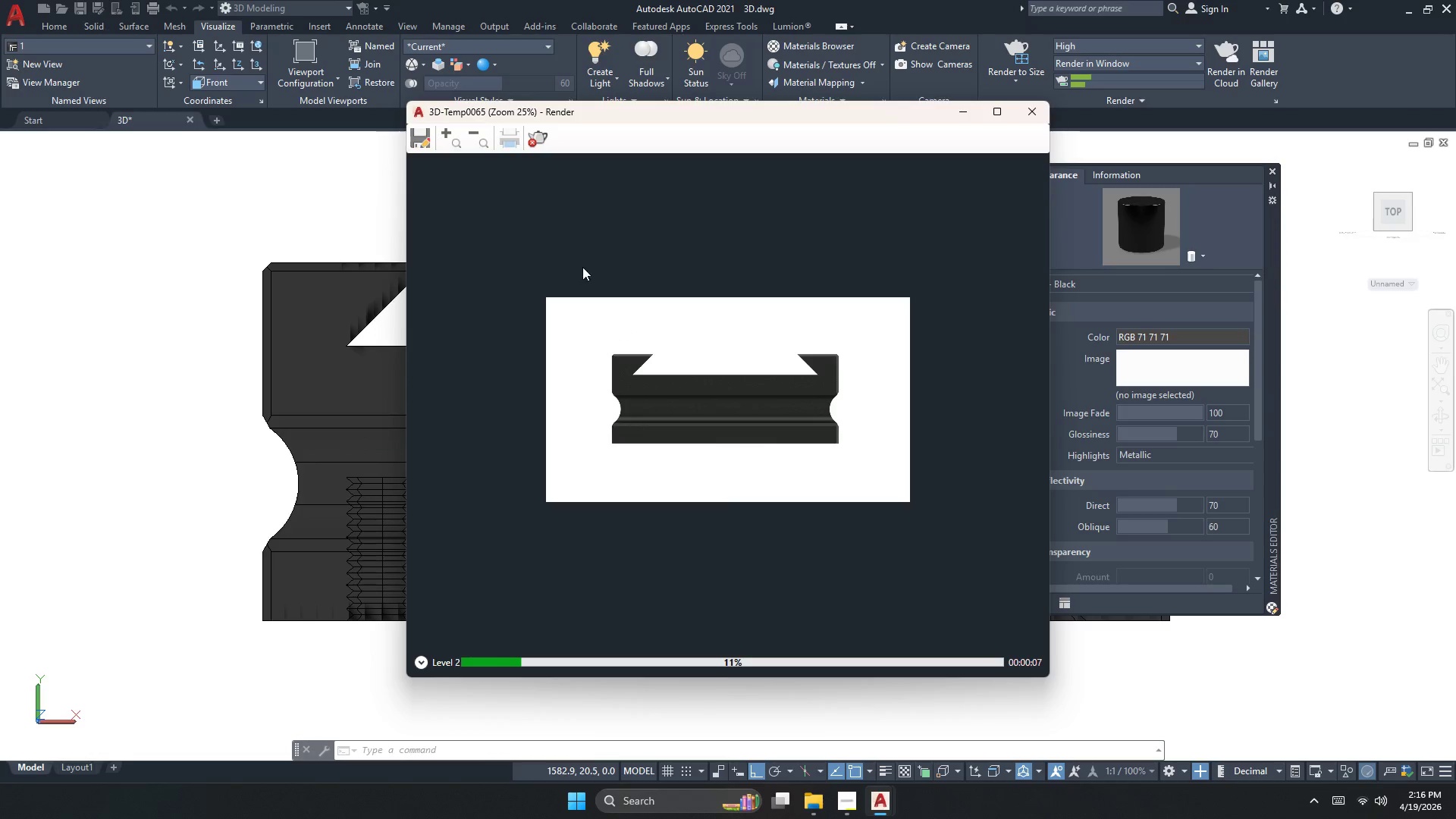 
left_click([535, 142])
 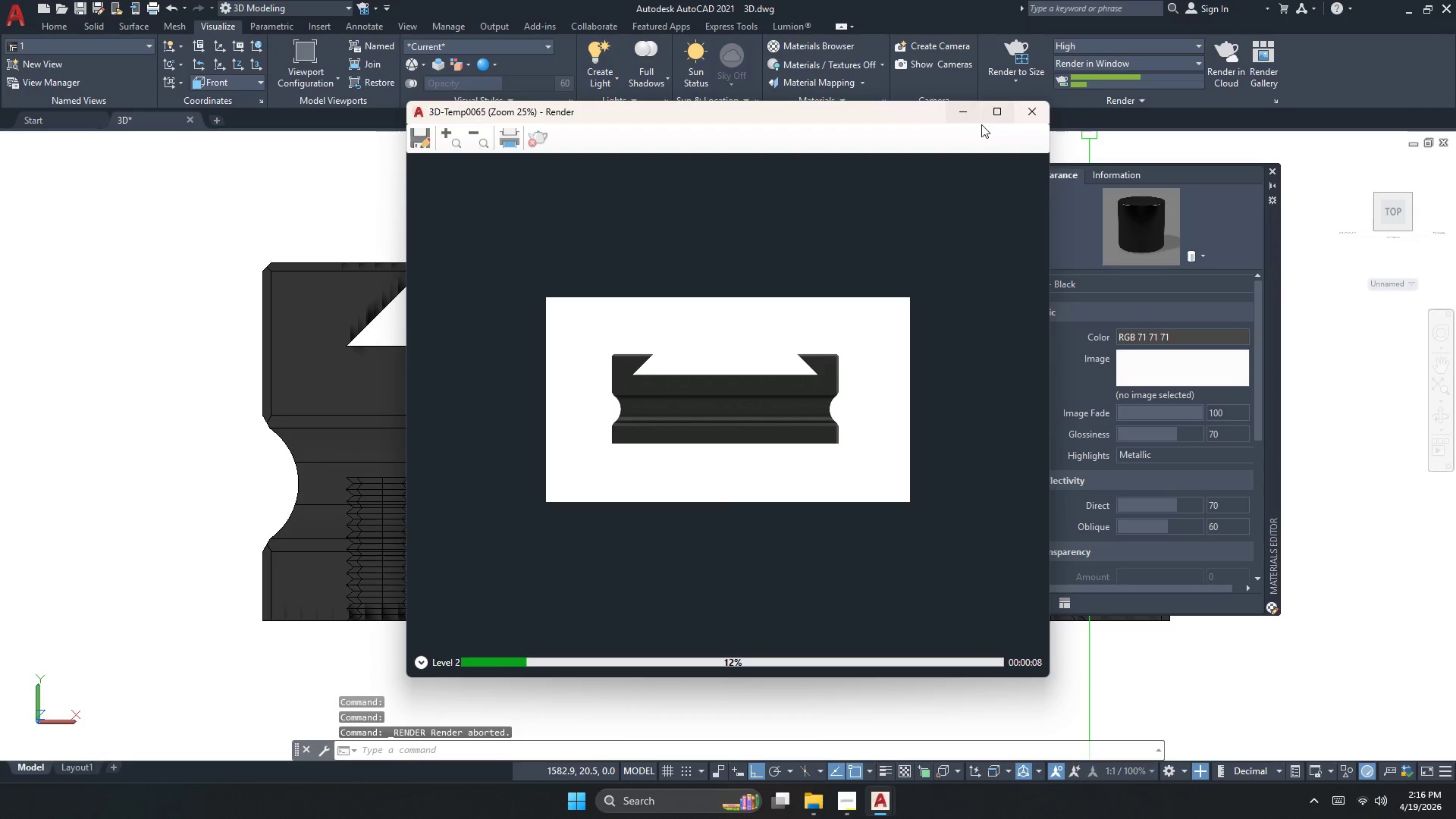 
left_click([1035, 114])
 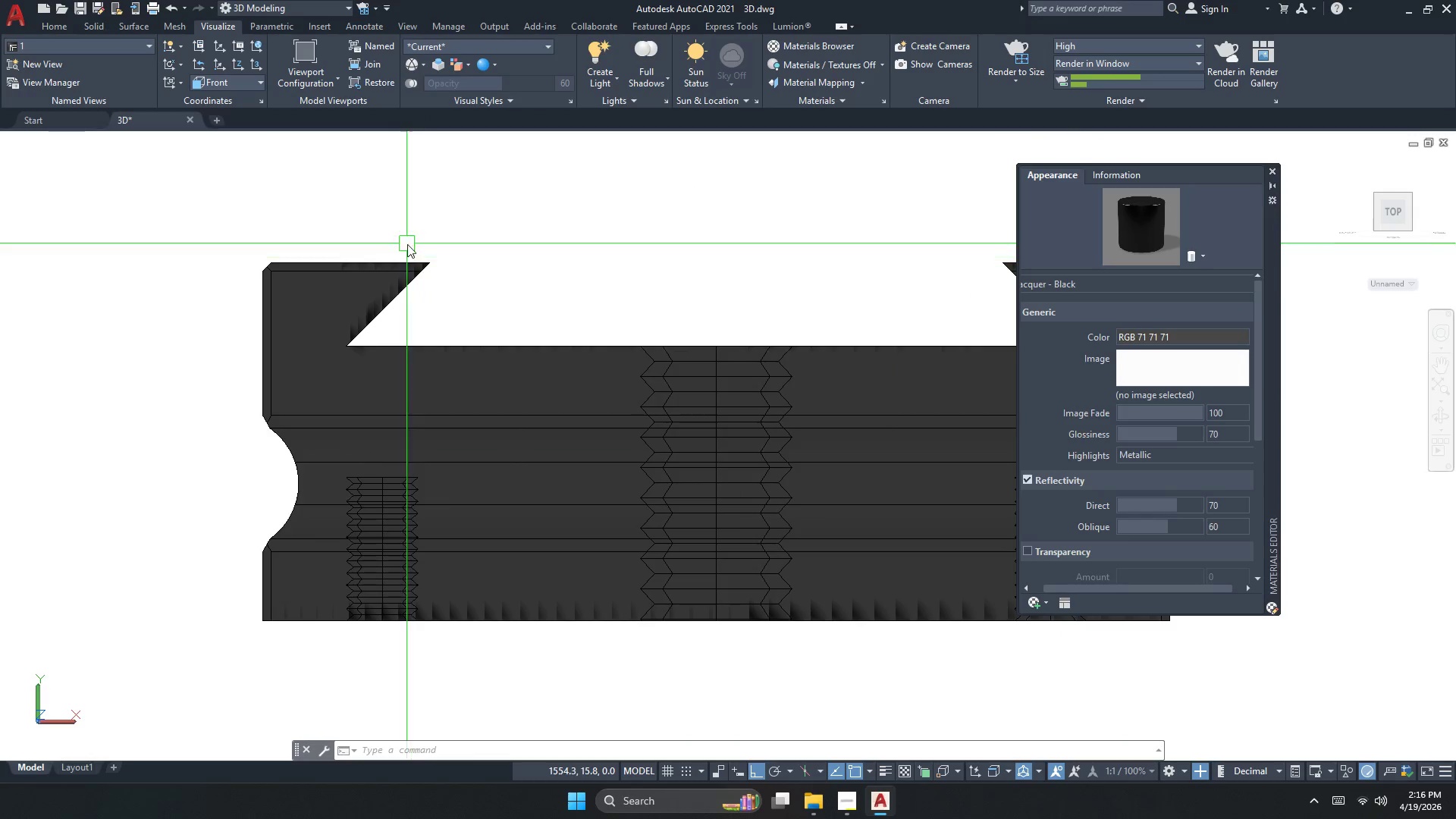 
right_click([464, 205])
 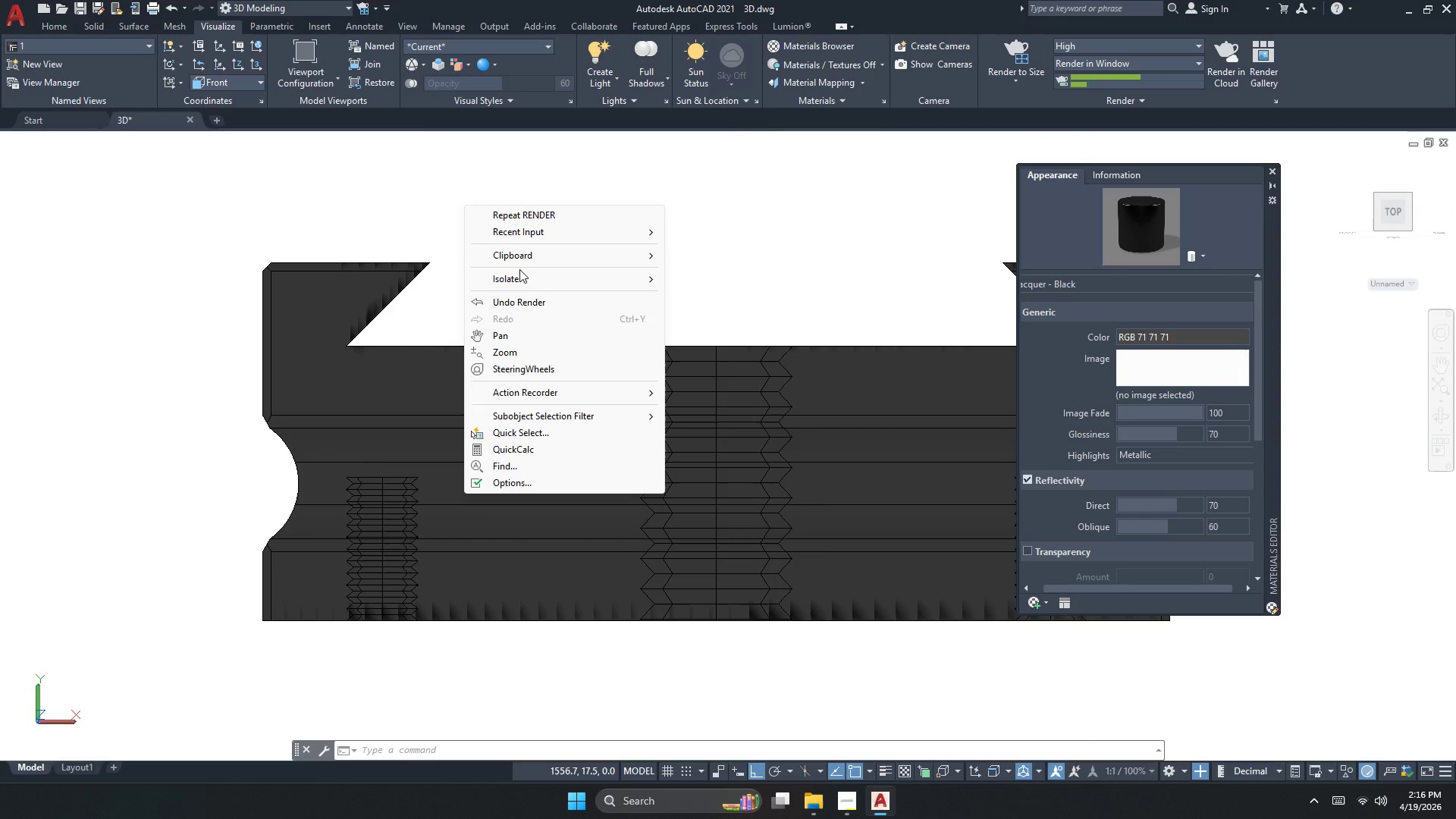 
left_click([519, 277])
 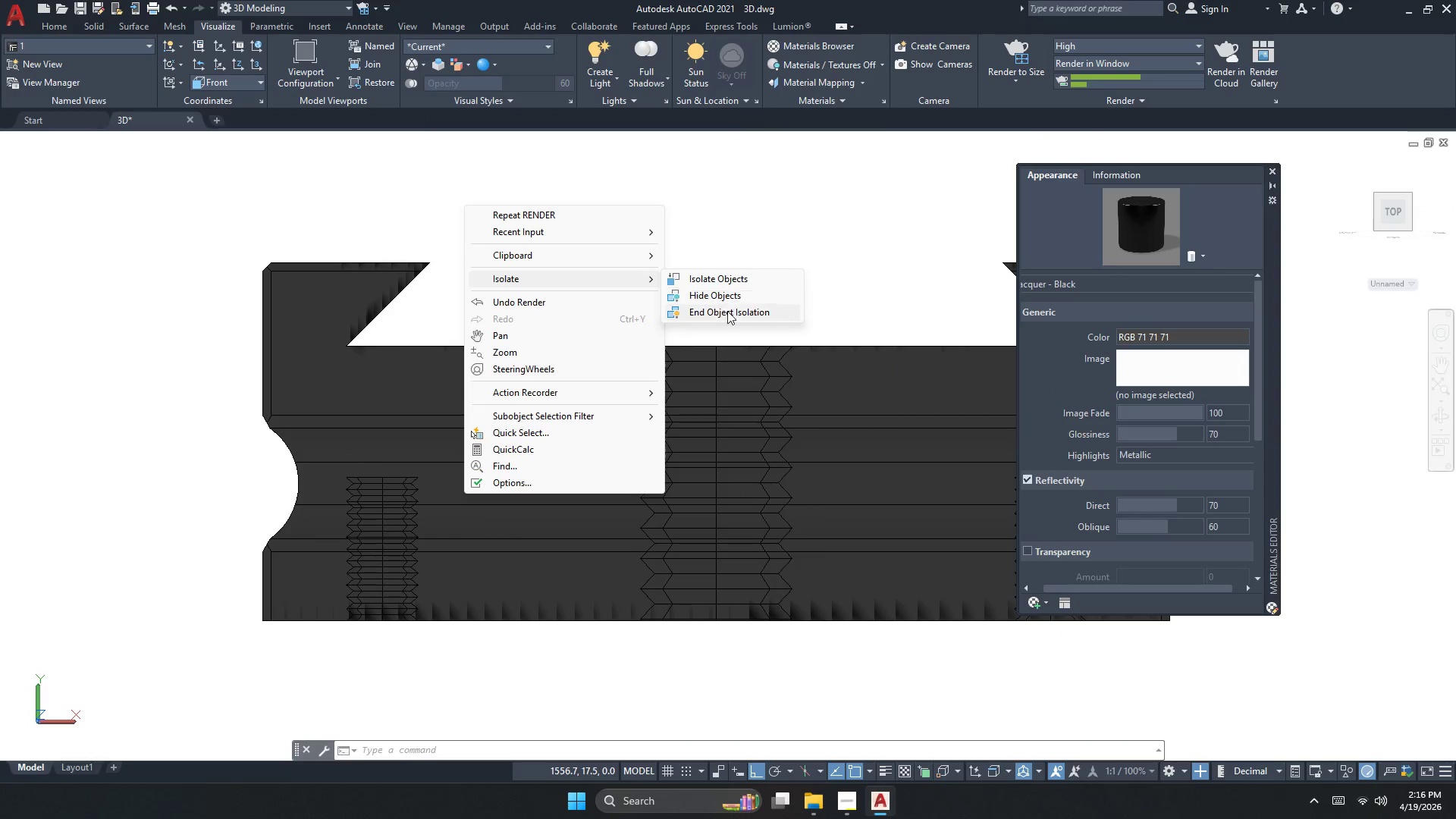 
left_click([729, 310])
 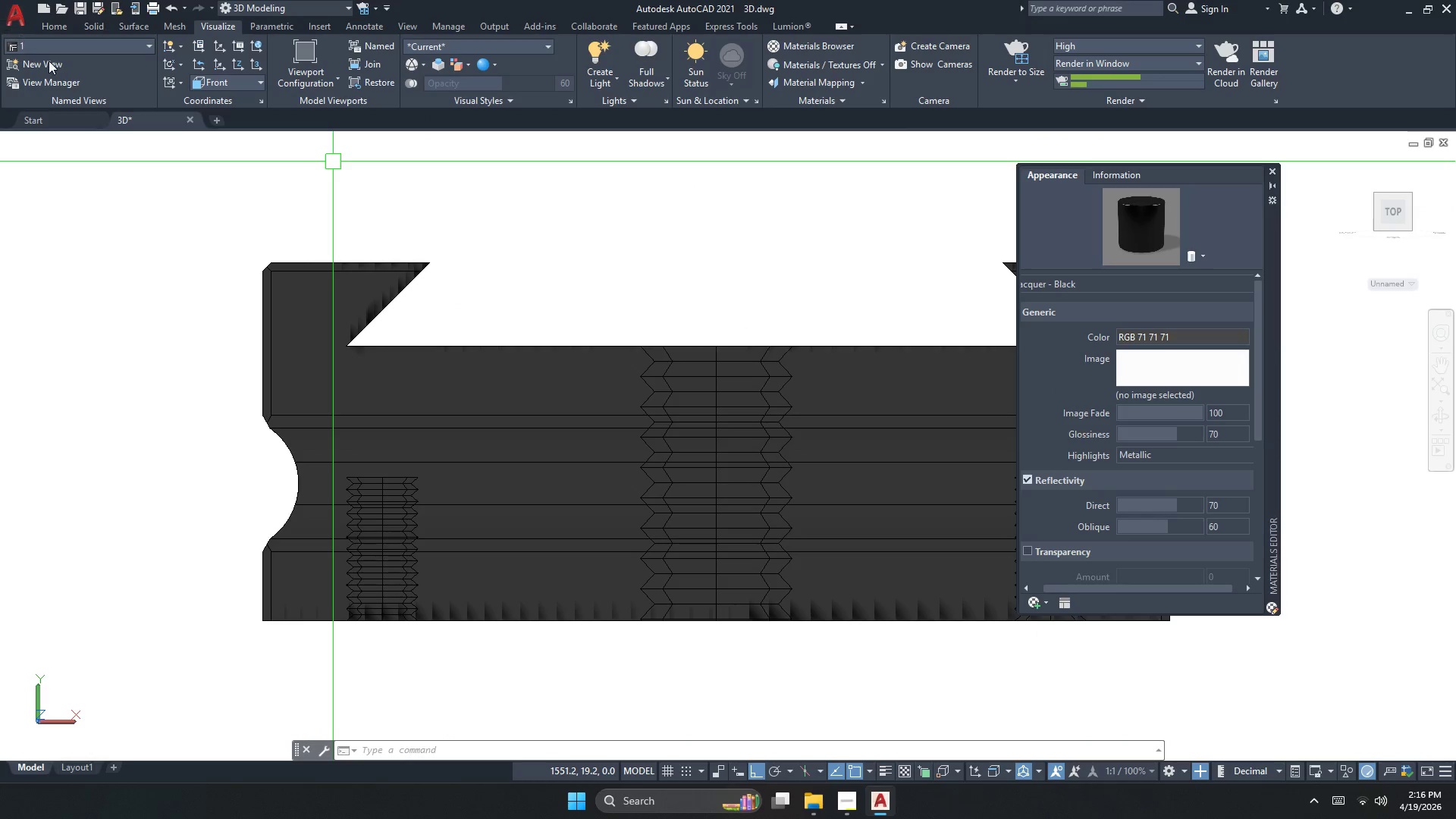 
left_click([47, 67])
 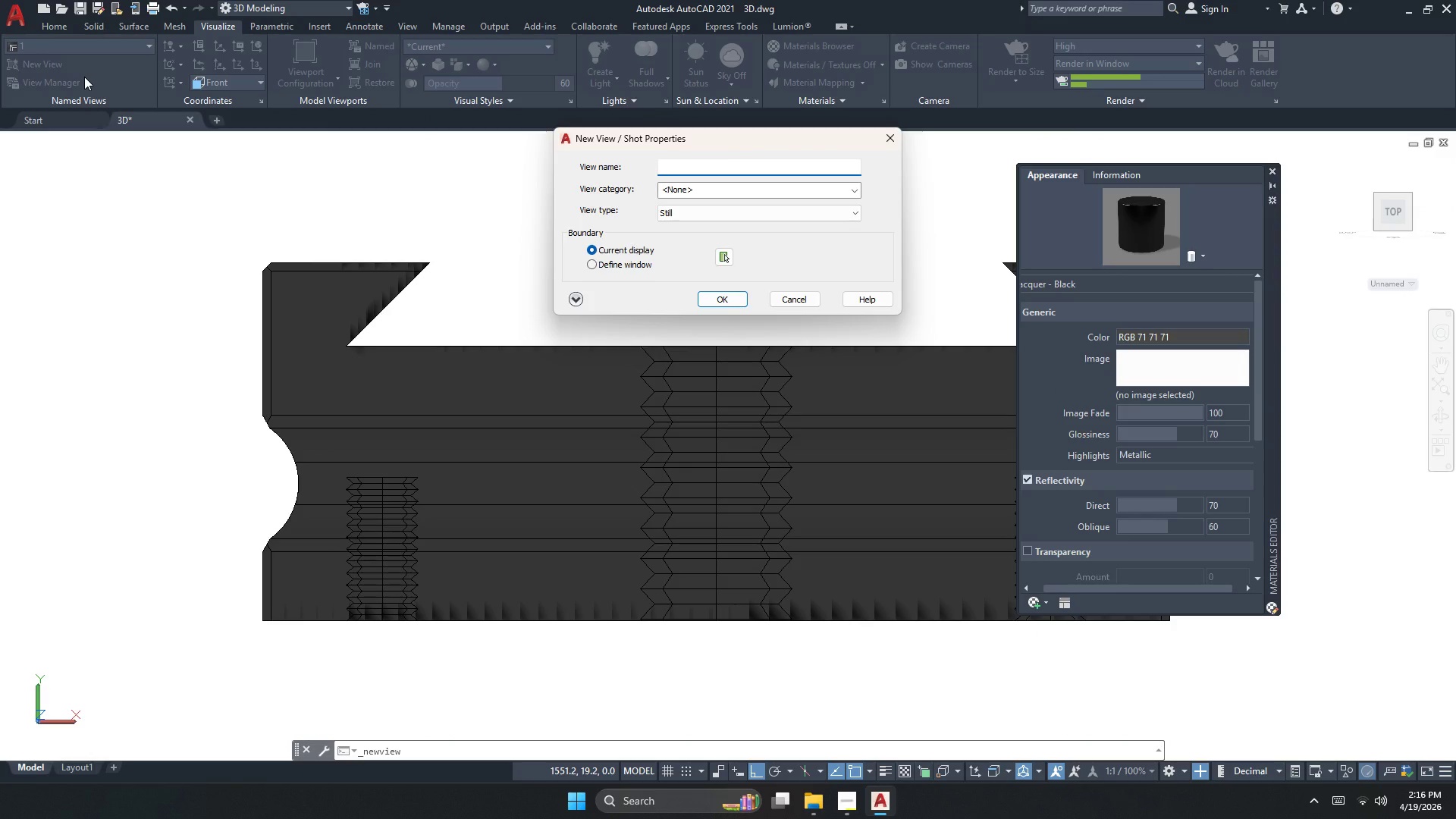 
key(Numpad2)
 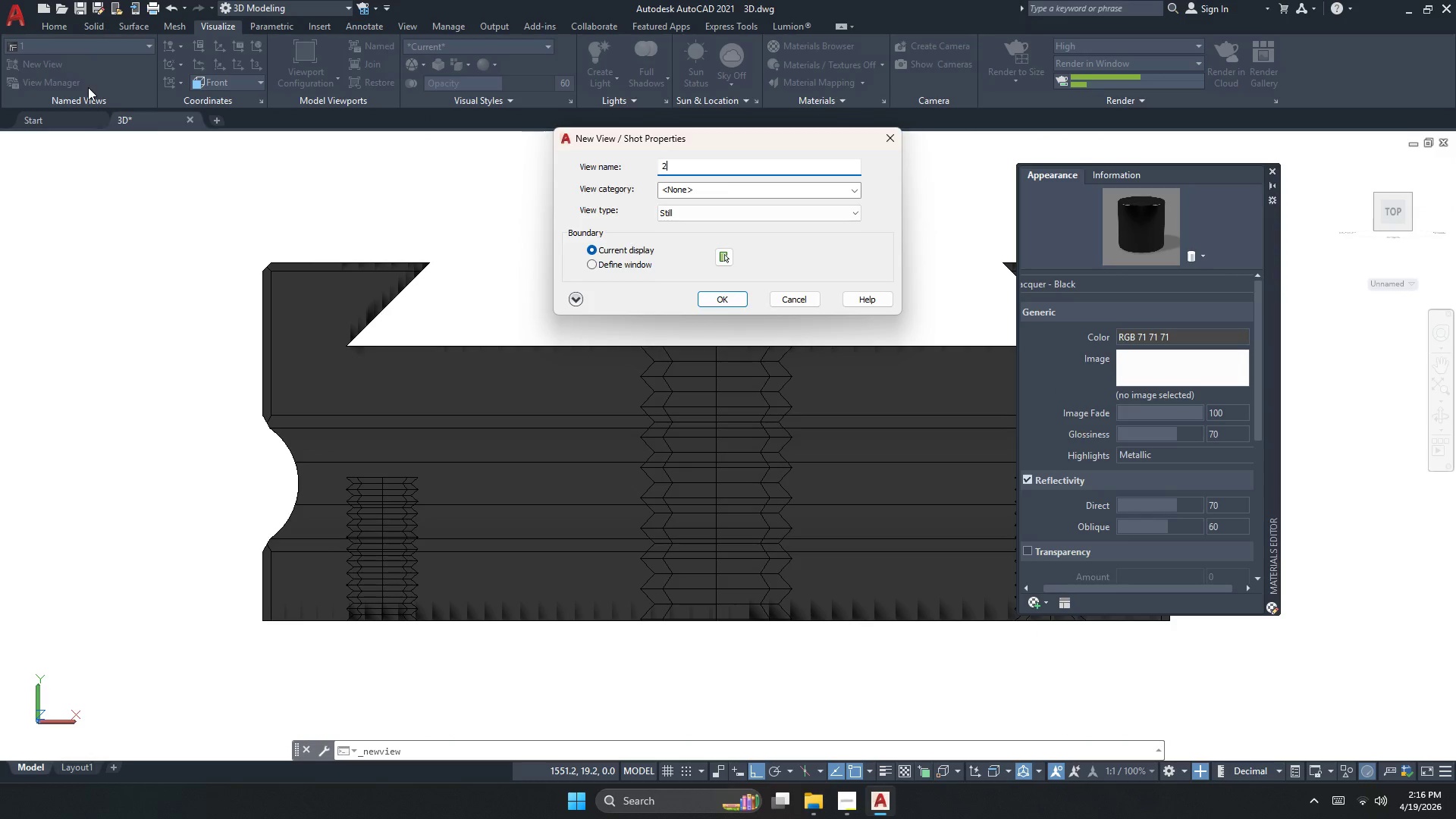 
key(NumpadEnter)
 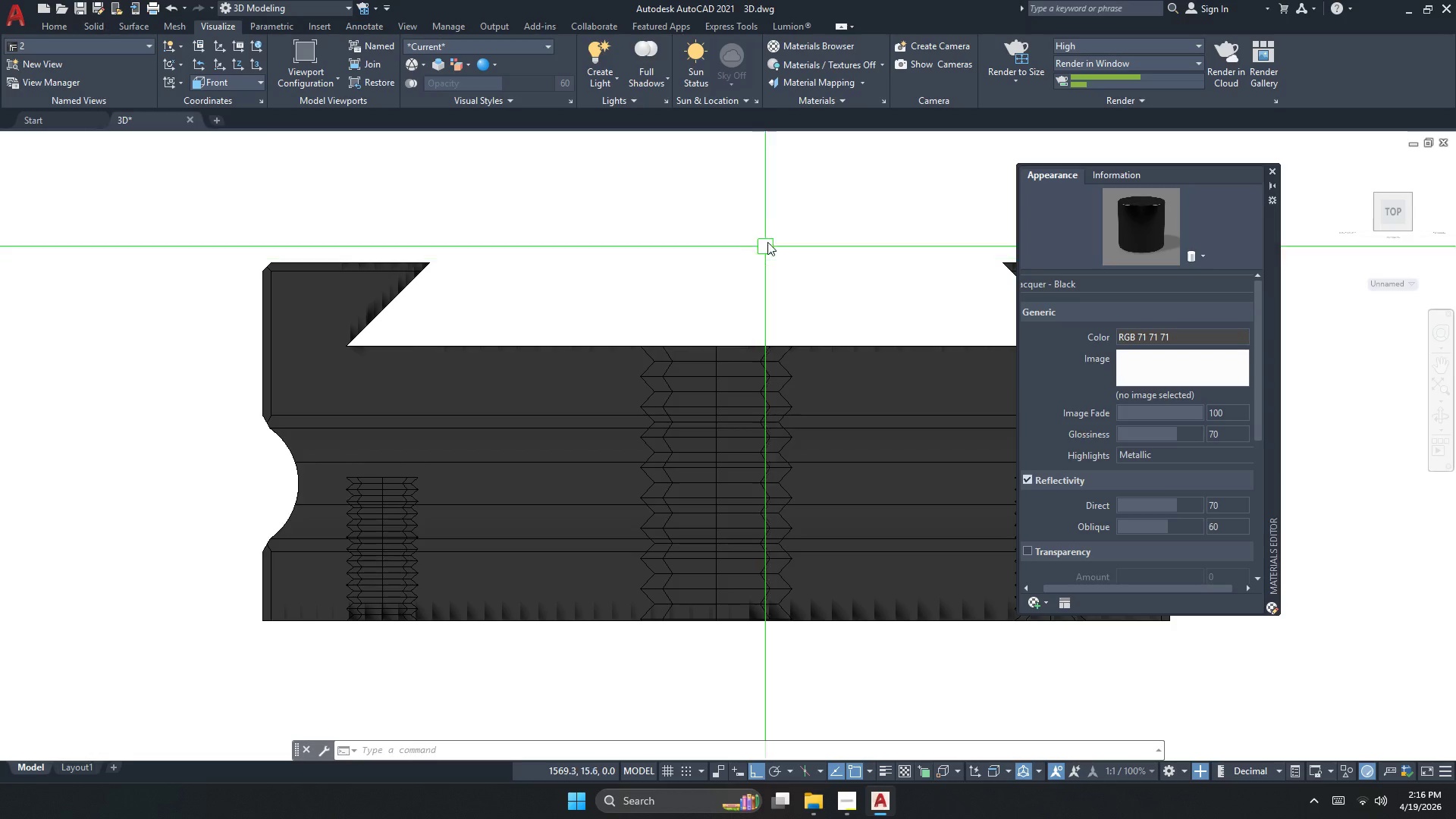 
scroll: coordinate [711, 479], scroll_direction: down, amount: 11.0
 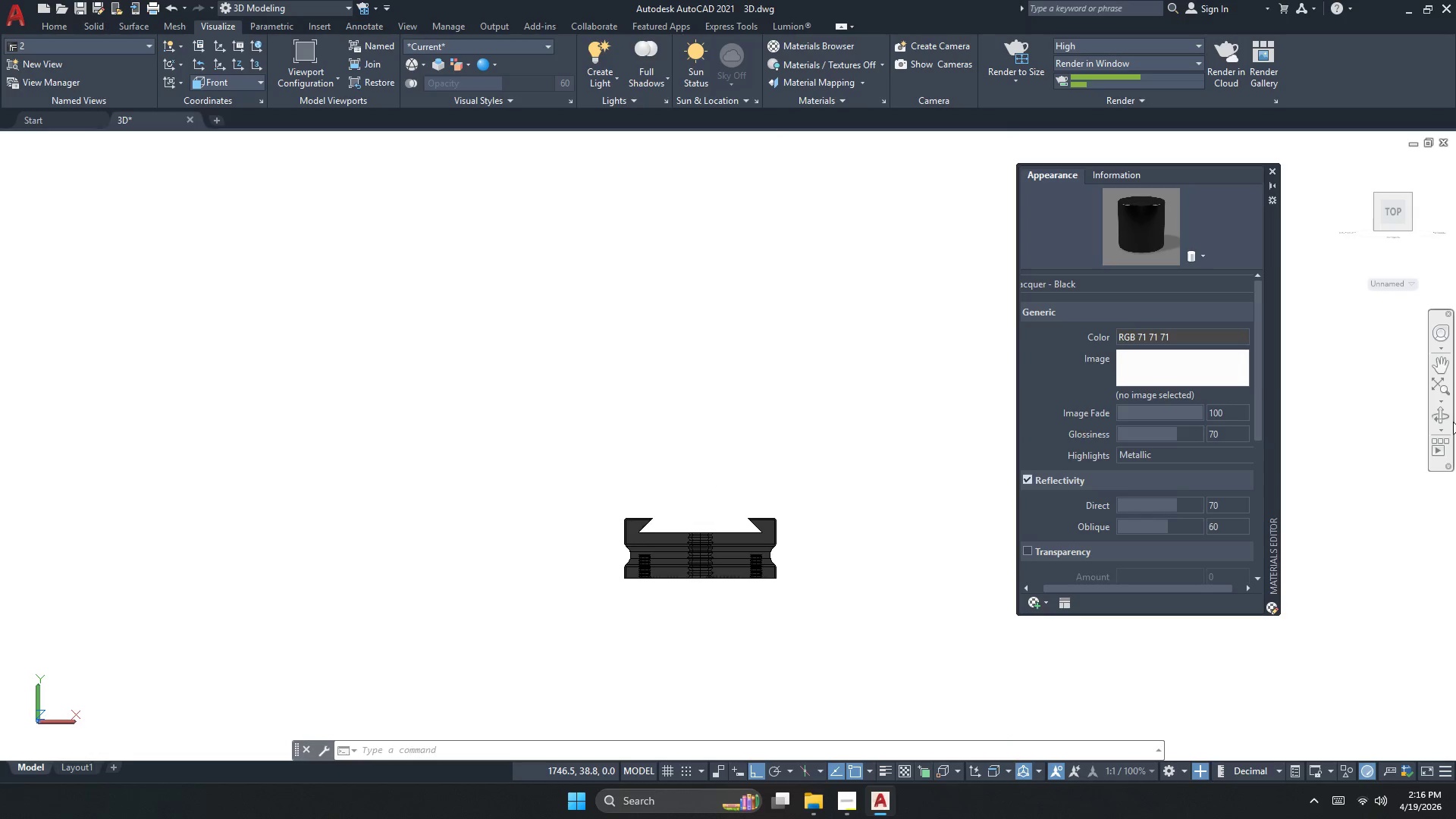 
left_click([1439, 417])
 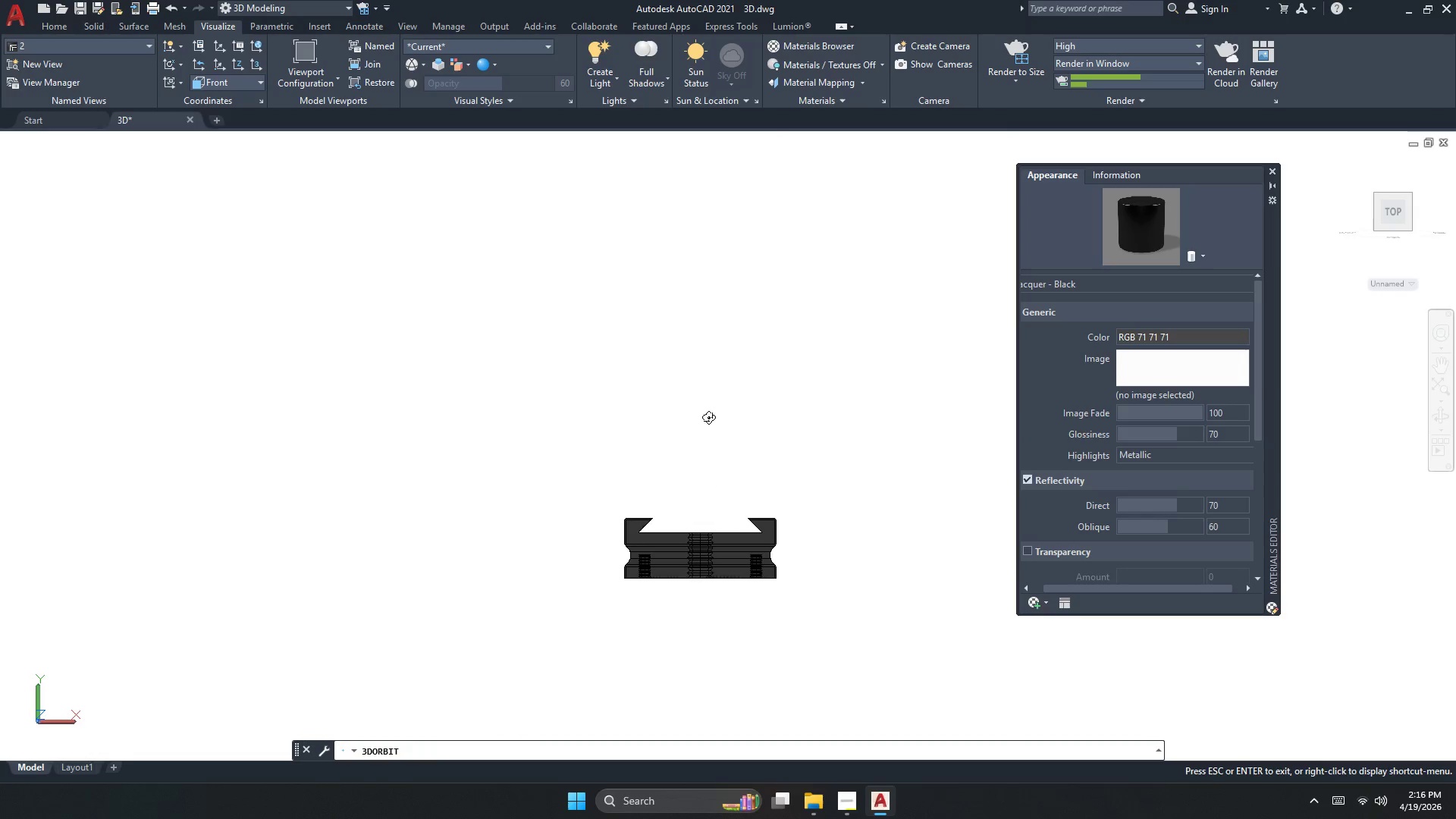 
left_click_drag(start_coordinate=[708, 417], to_coordinate=[806, 498])
 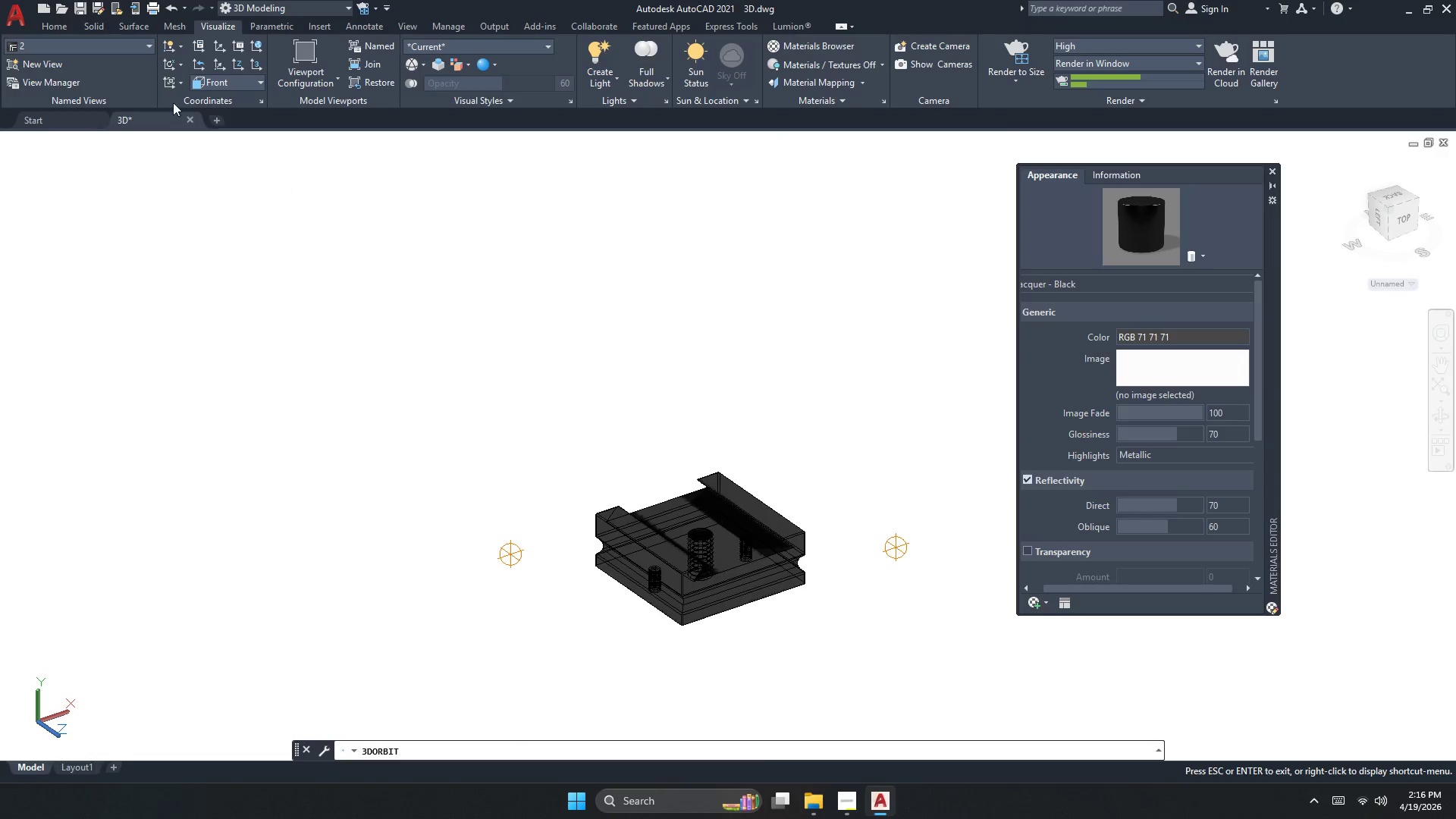 
key(Escape)
 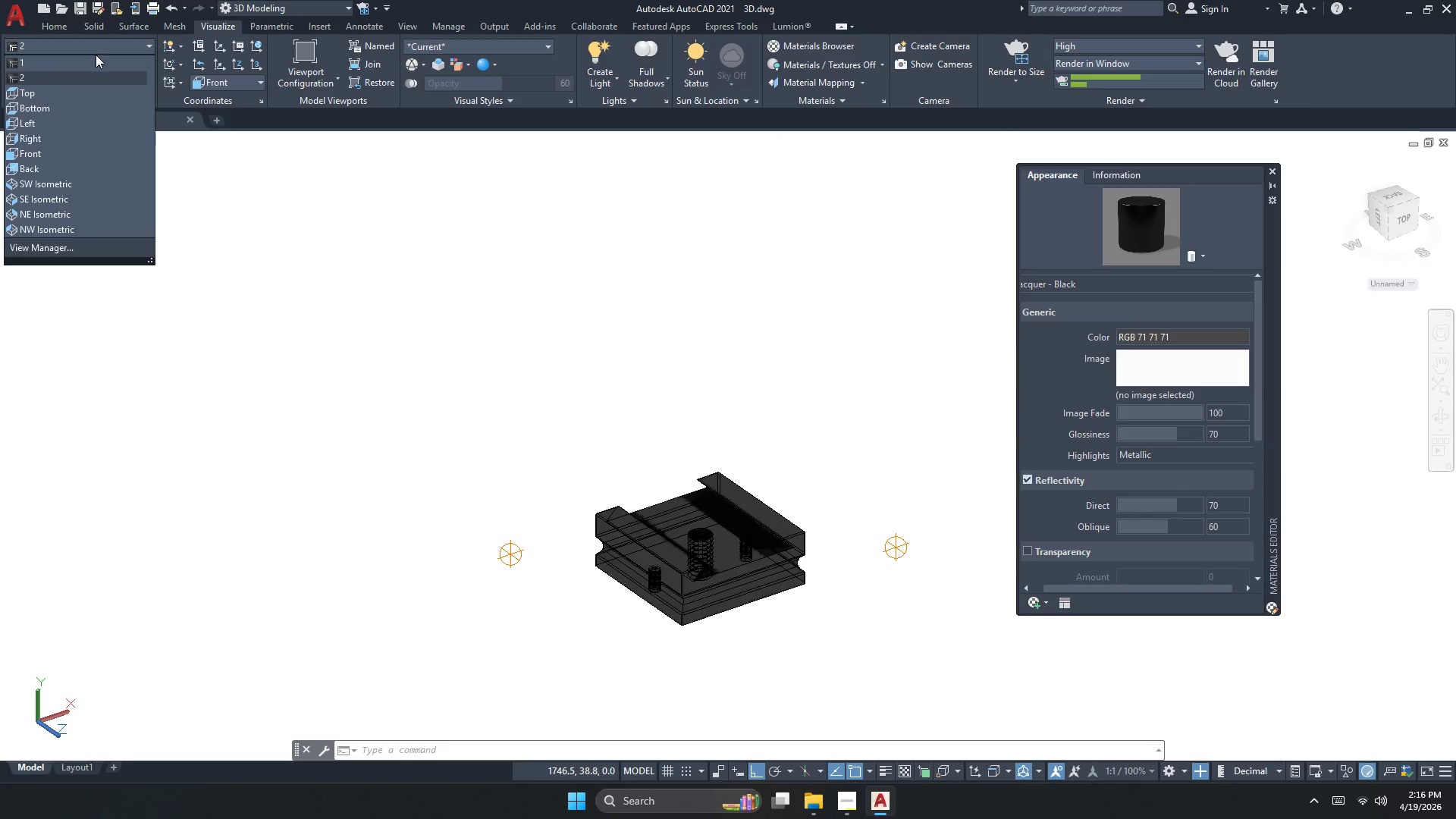 
left_click([68, 75])
 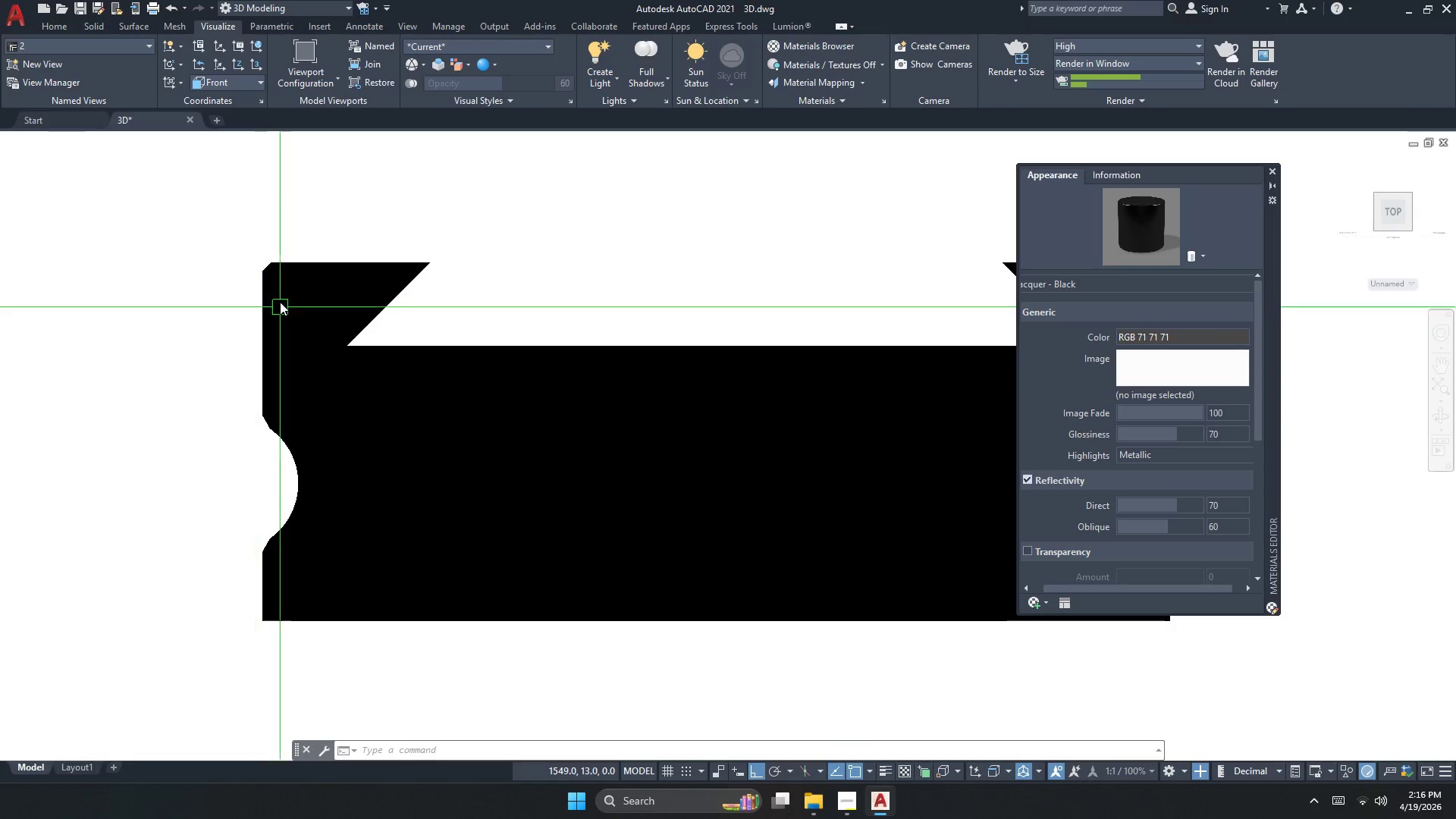 
left_click([49, 47])
 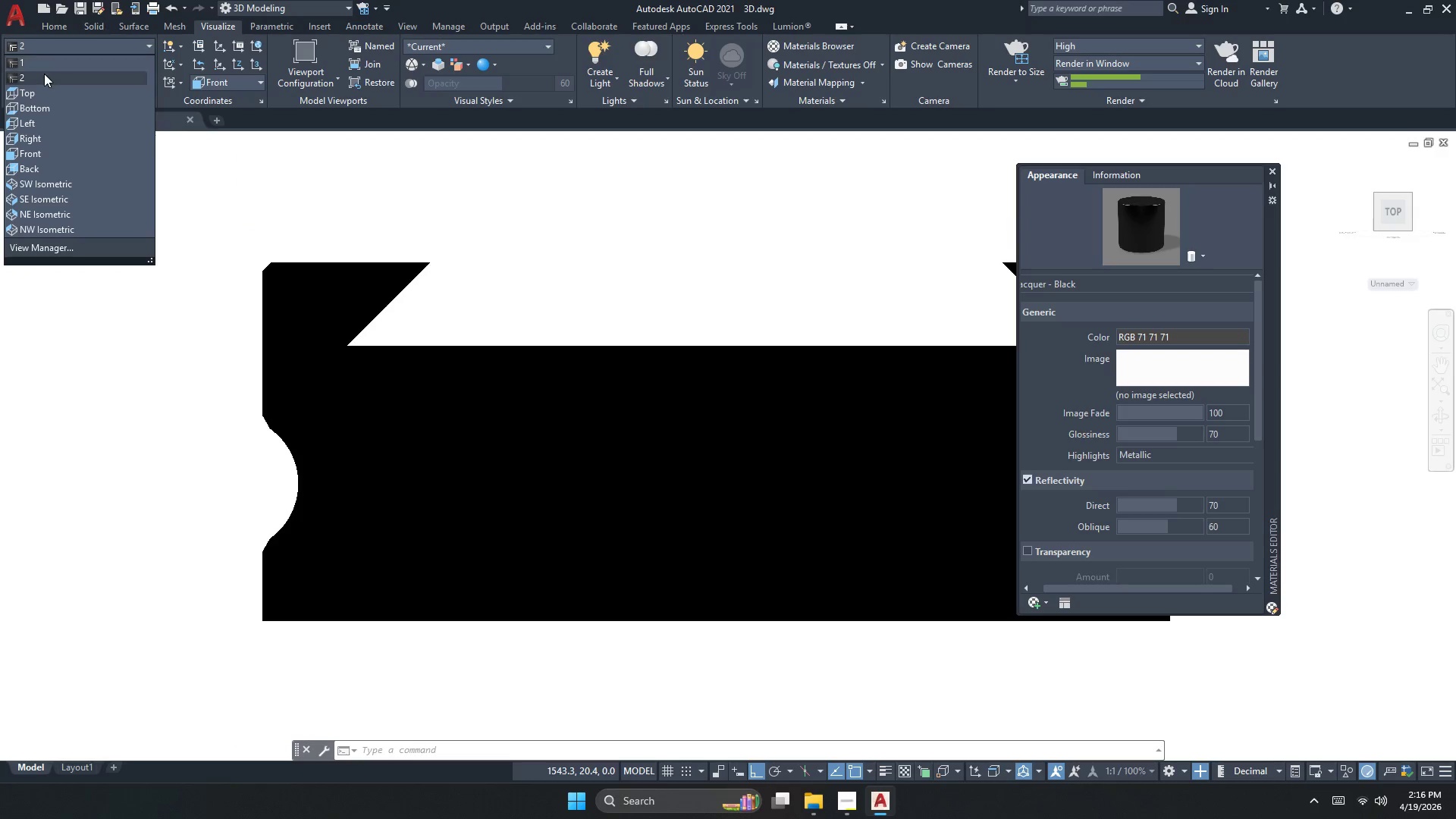 
left_click([44, 75])
 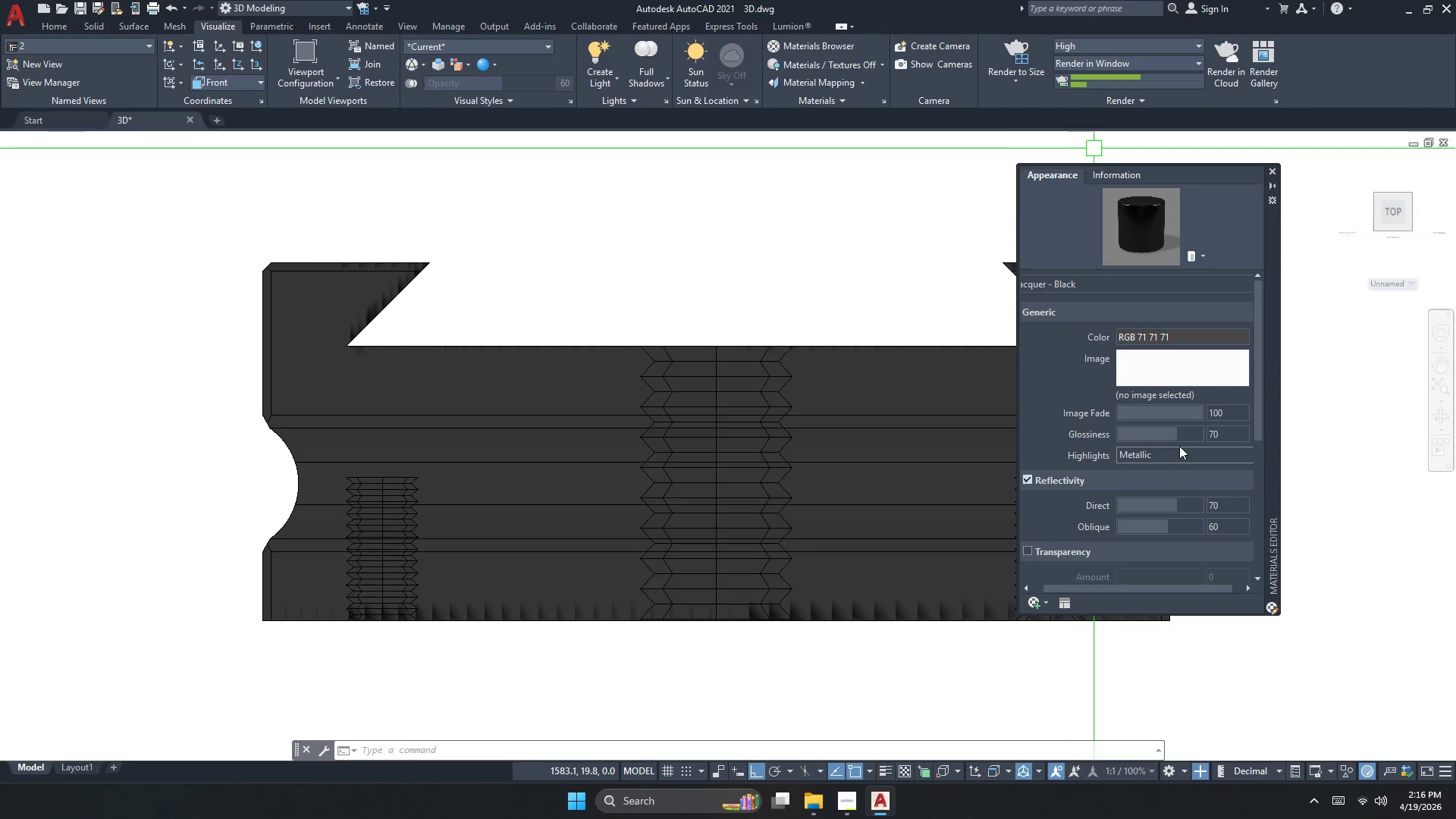 
wait(7.62)
 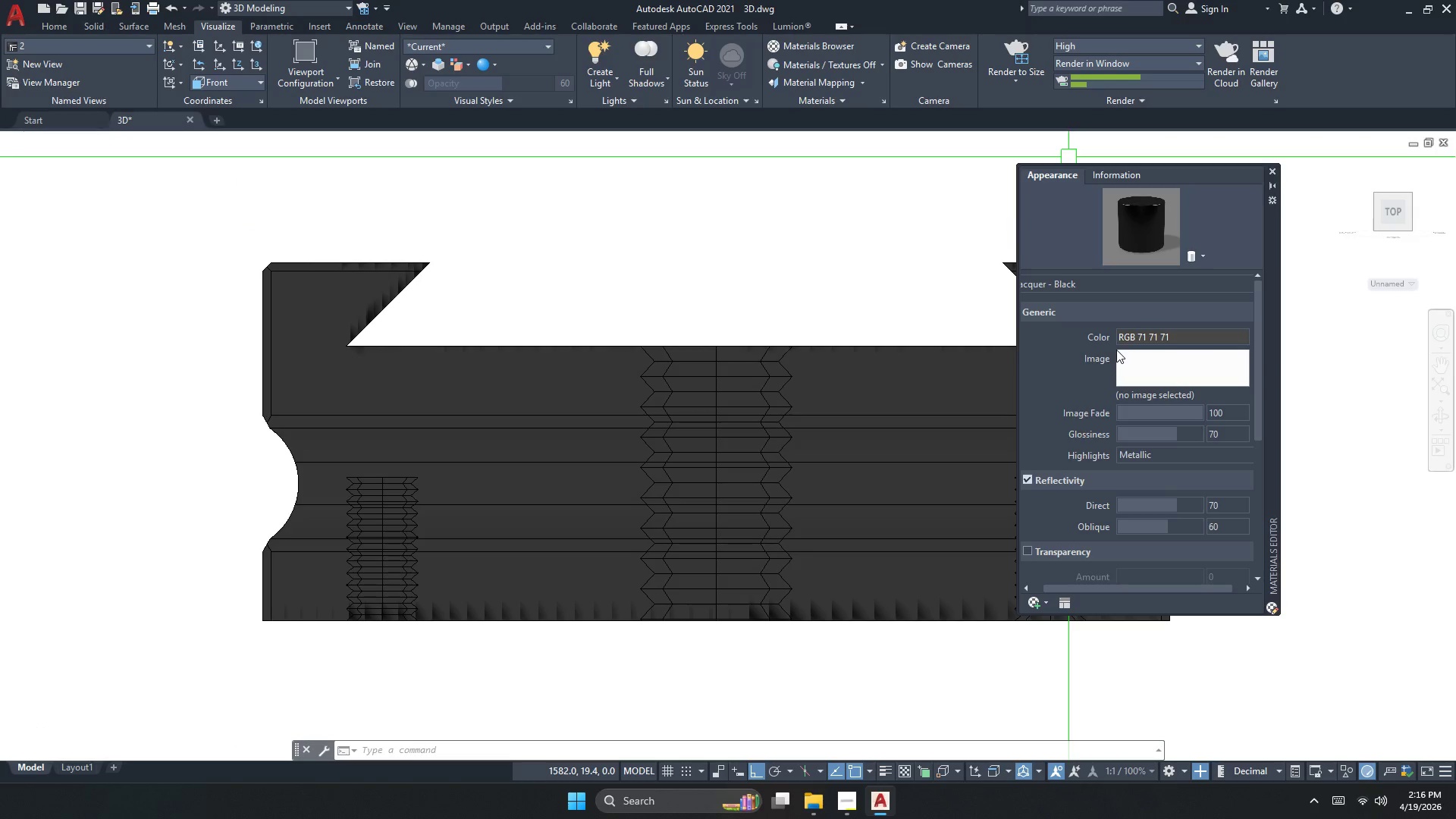 
left_click_drag(start_coordinate=[1178, 437], to_coordinate=[1186, 438])
 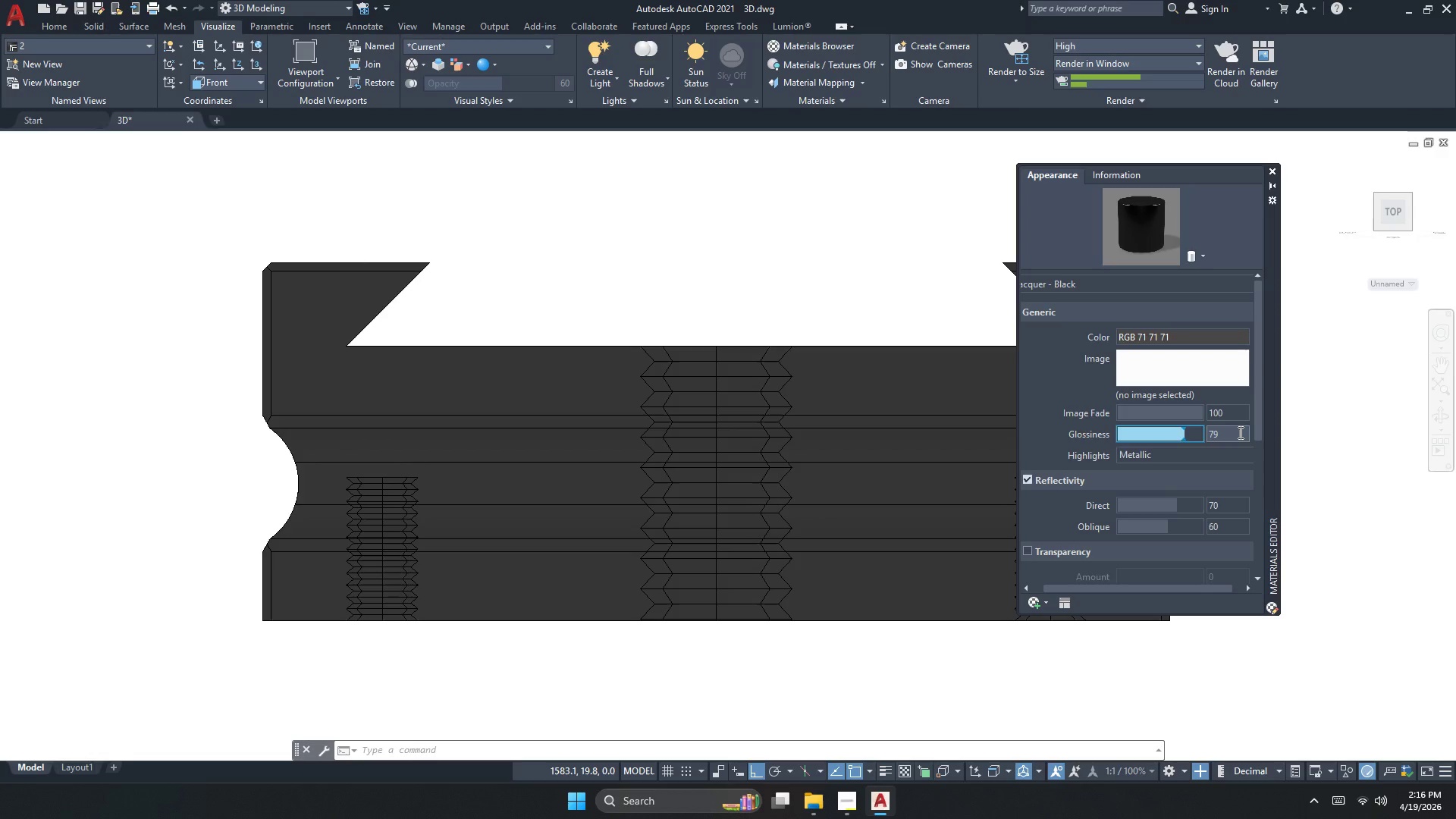 
left_click([1239, 431])
 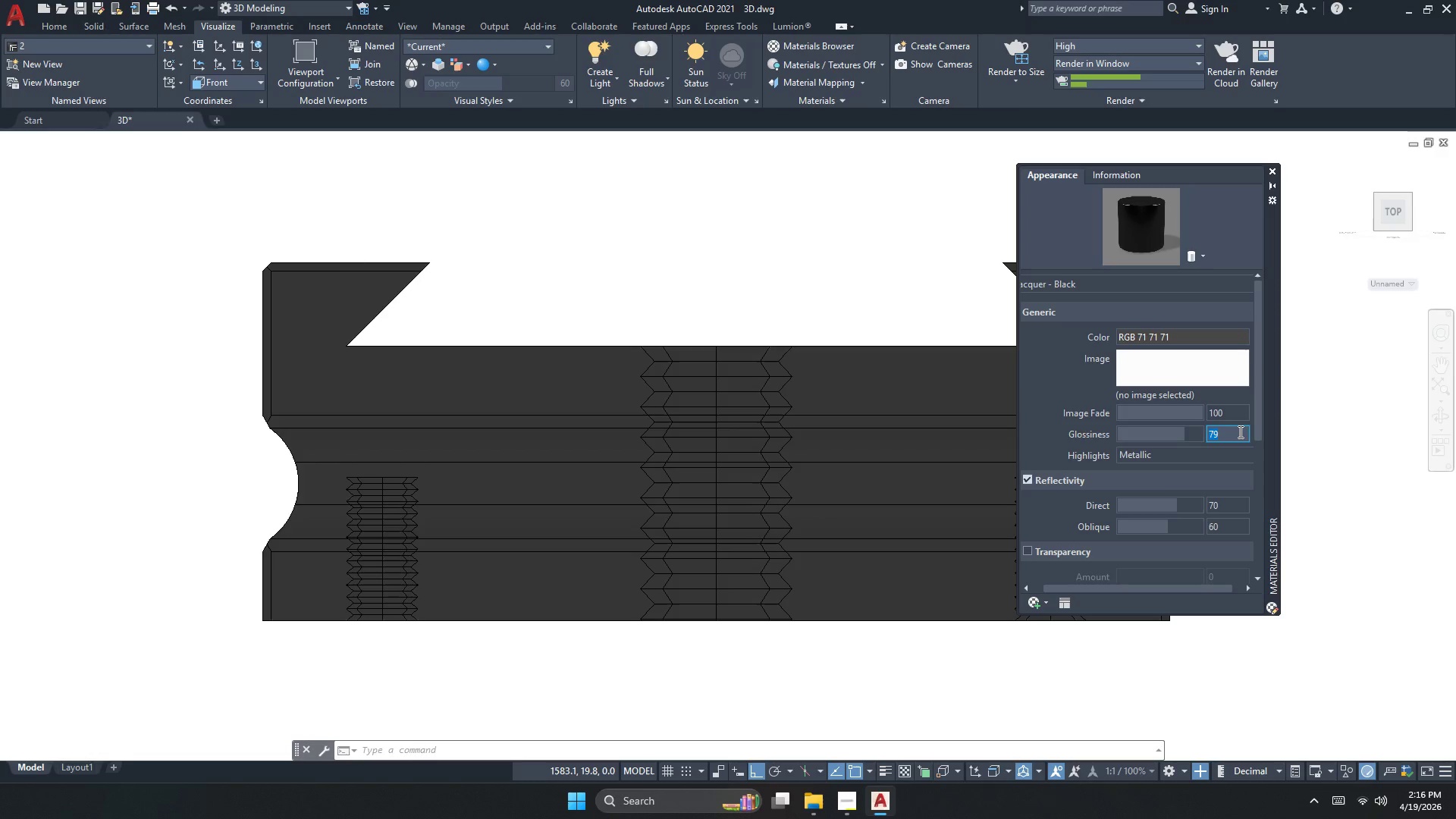 
key(Numpad8)
 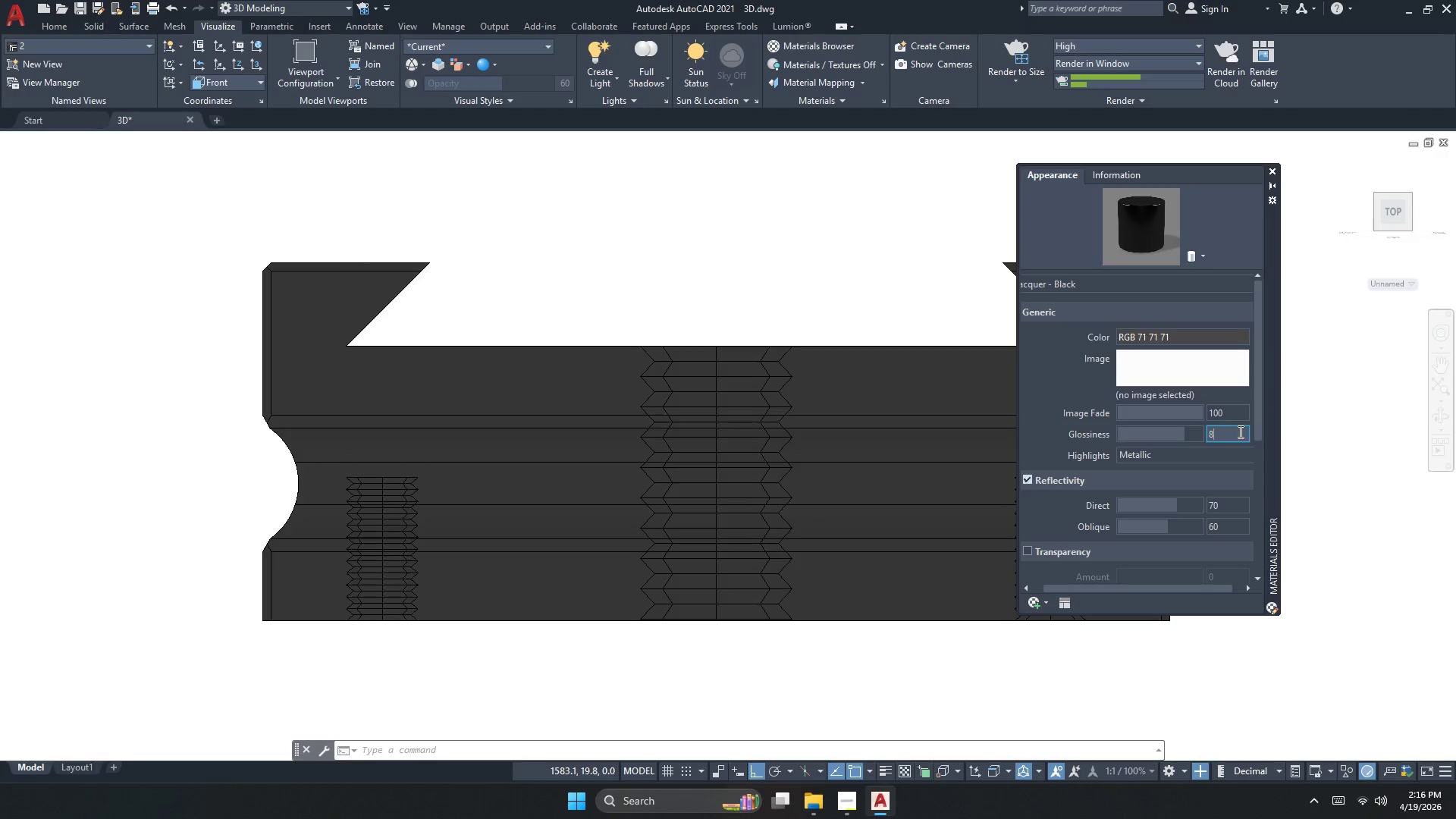 
key(Numpad0)
 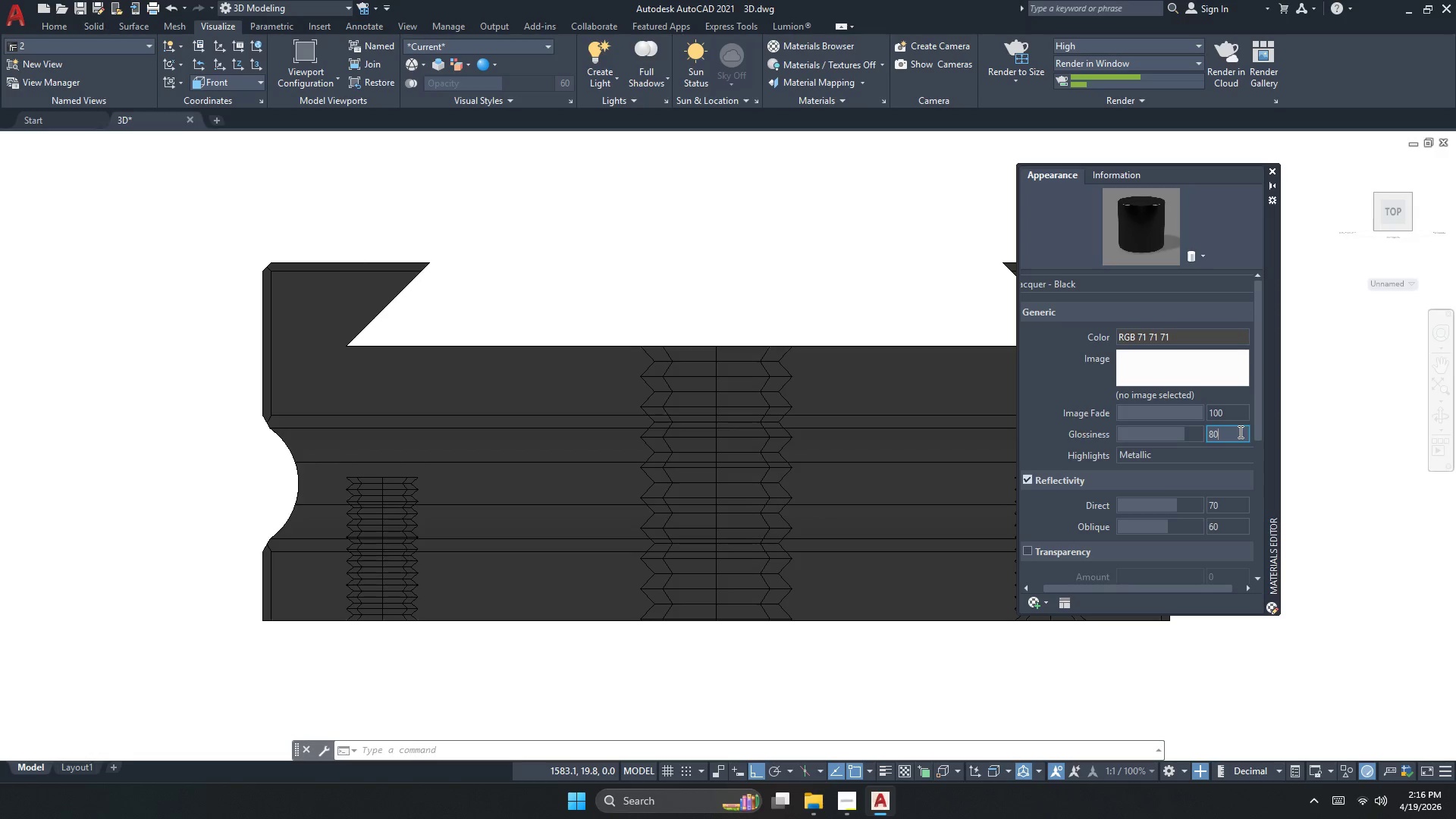 
key(NumpadEnter)
 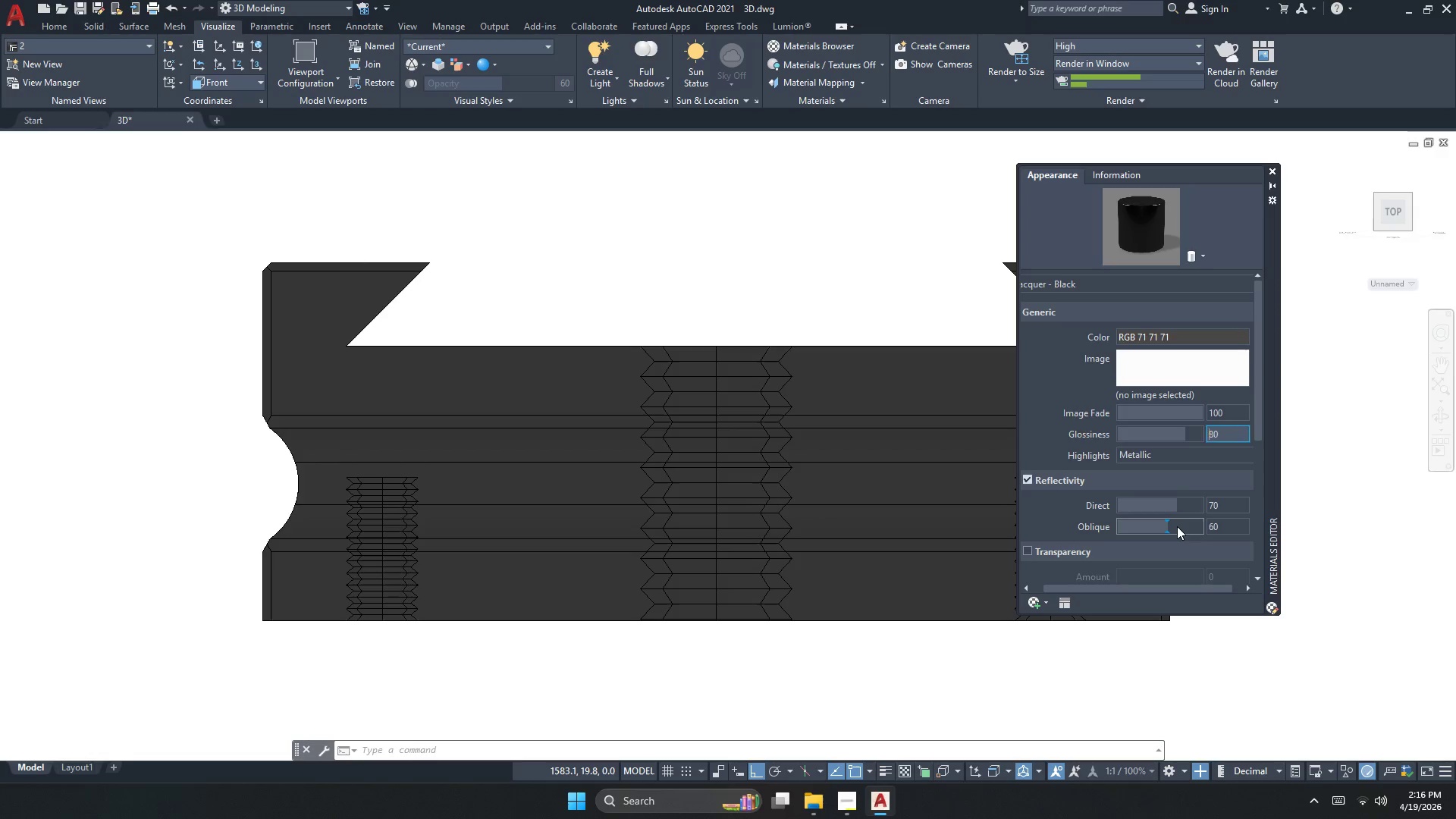 
double_click([1228, 526])
 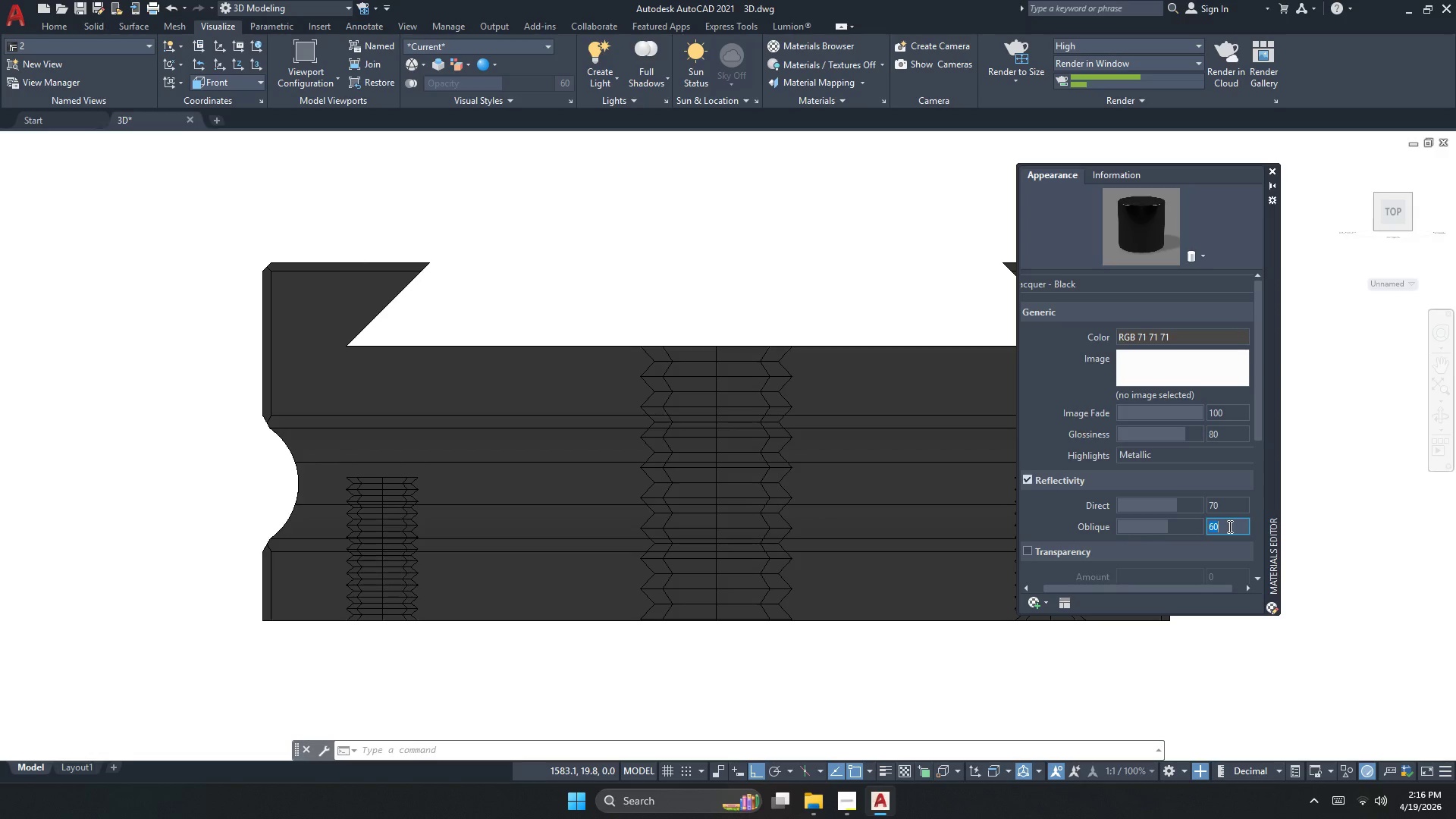 
key(Numpad7)
 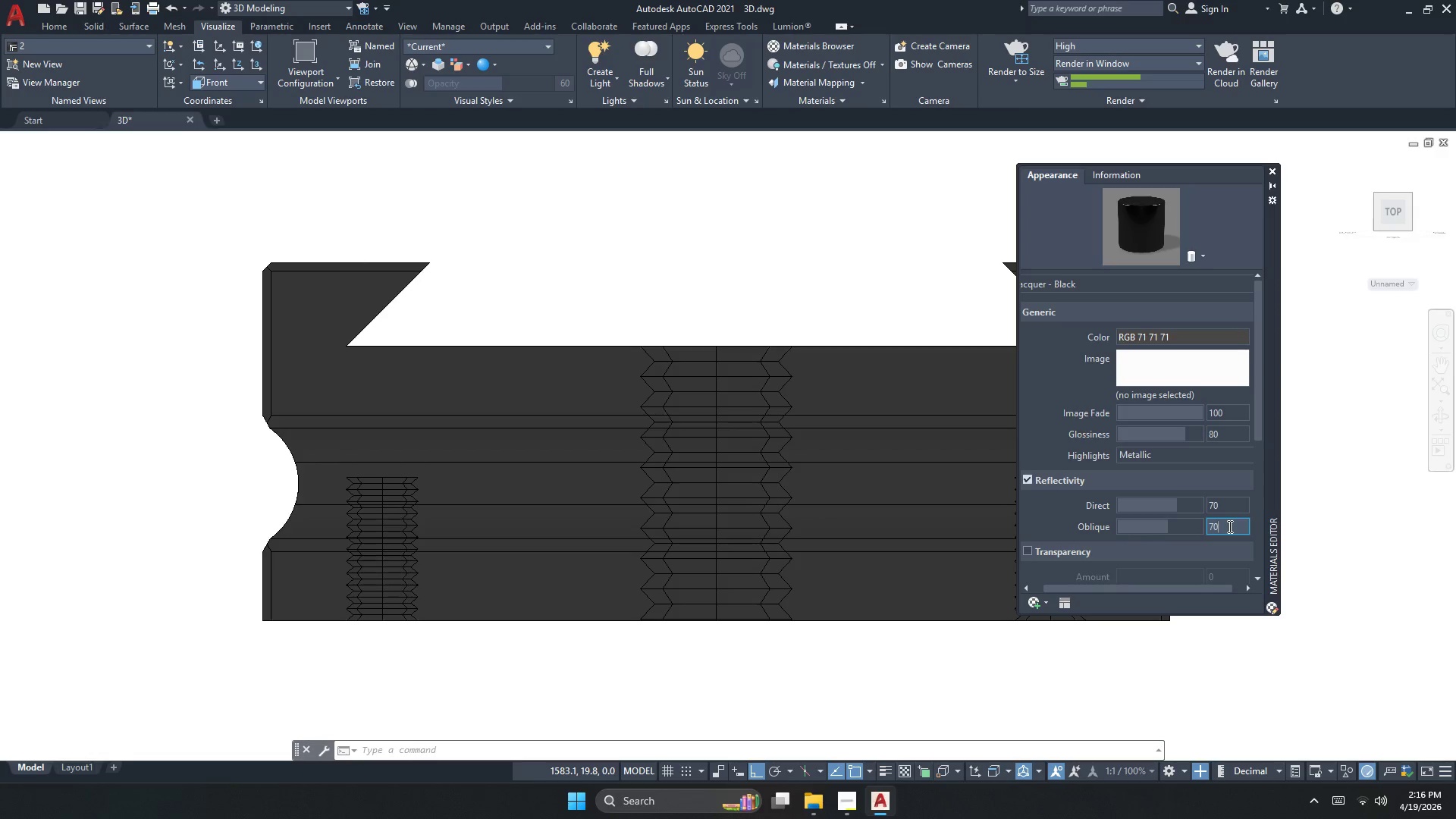 
key(Numpad0)
 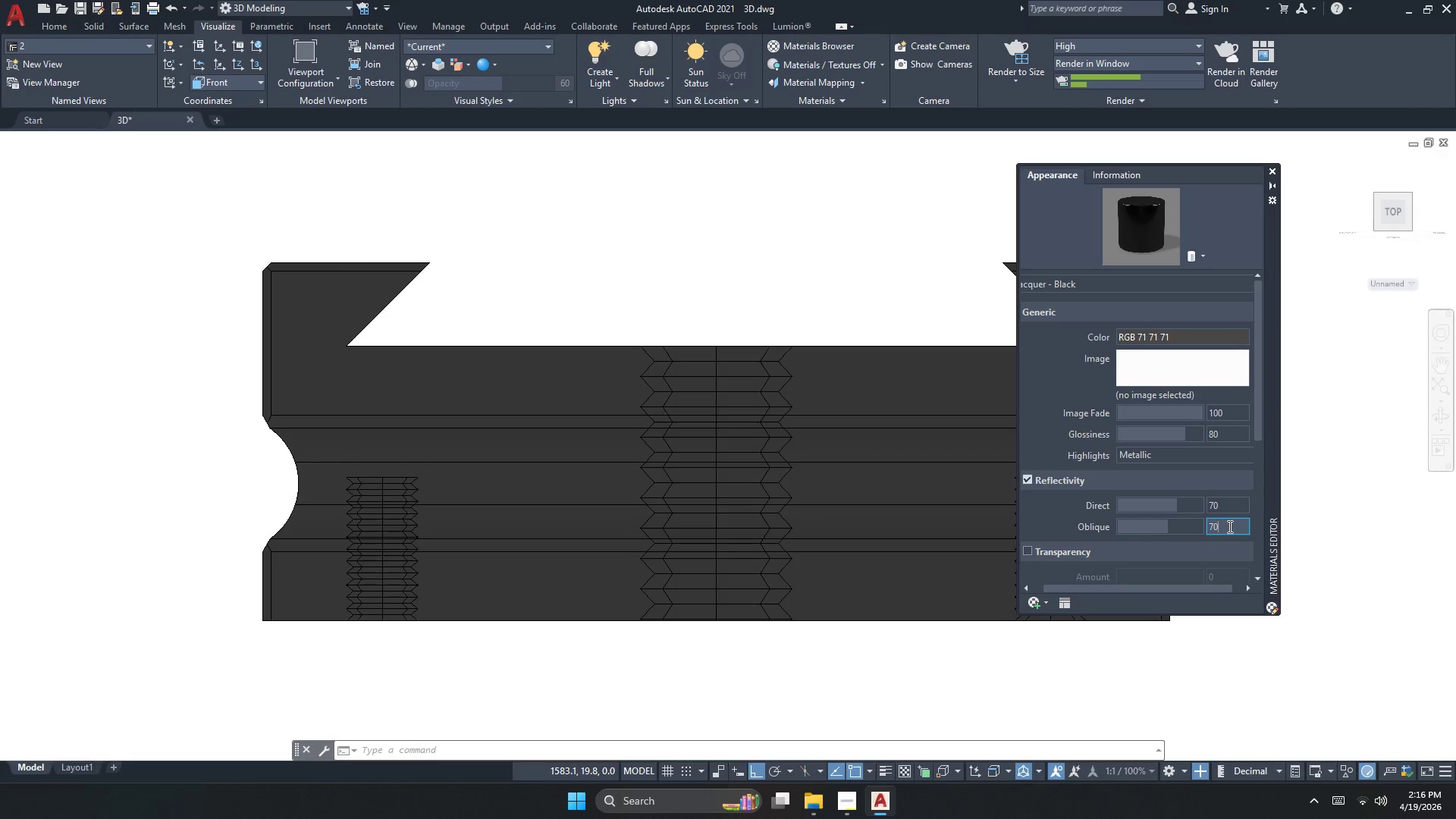 
key(NumpadEnter)
 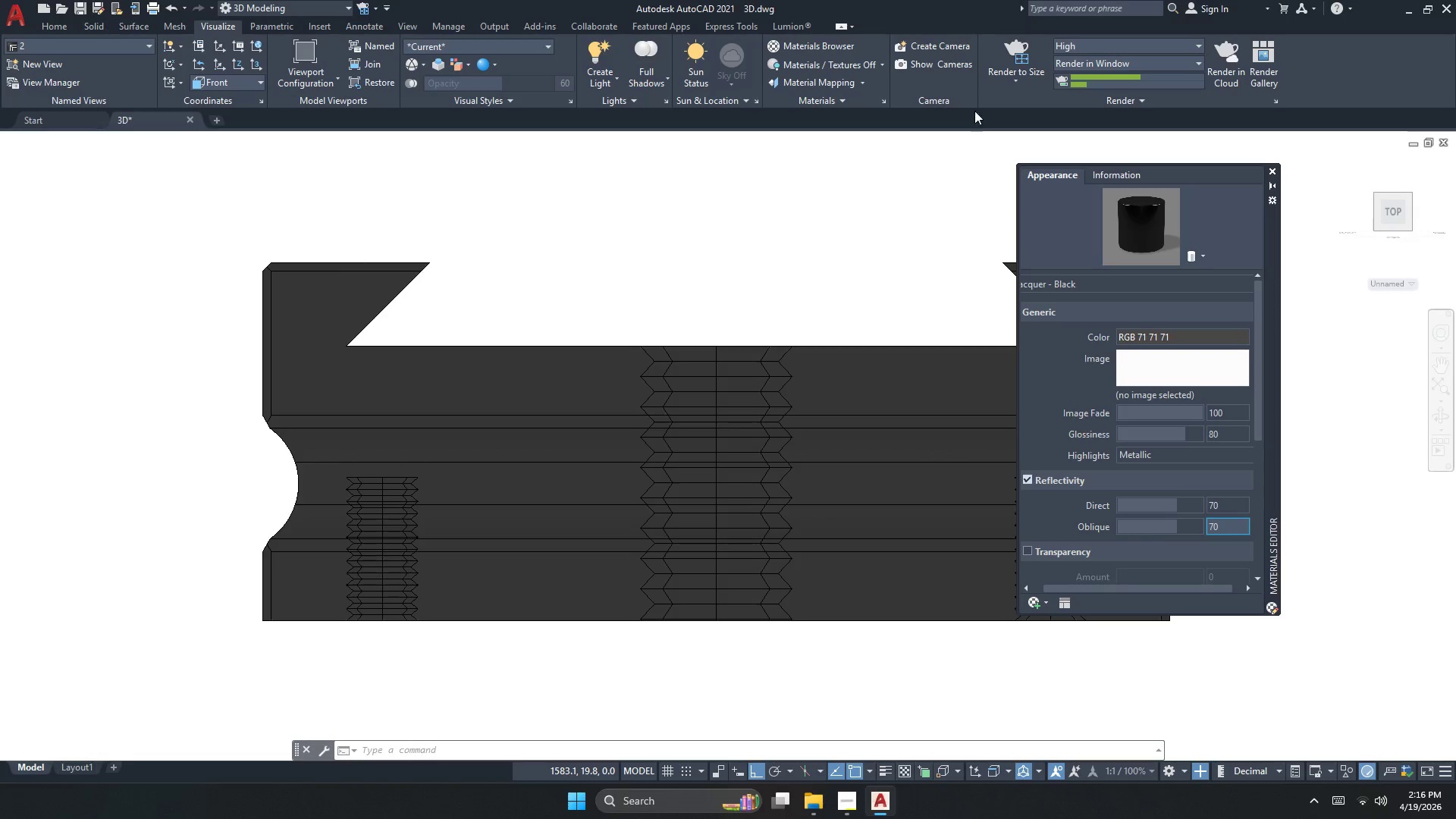 
left_click([1004, 55])
 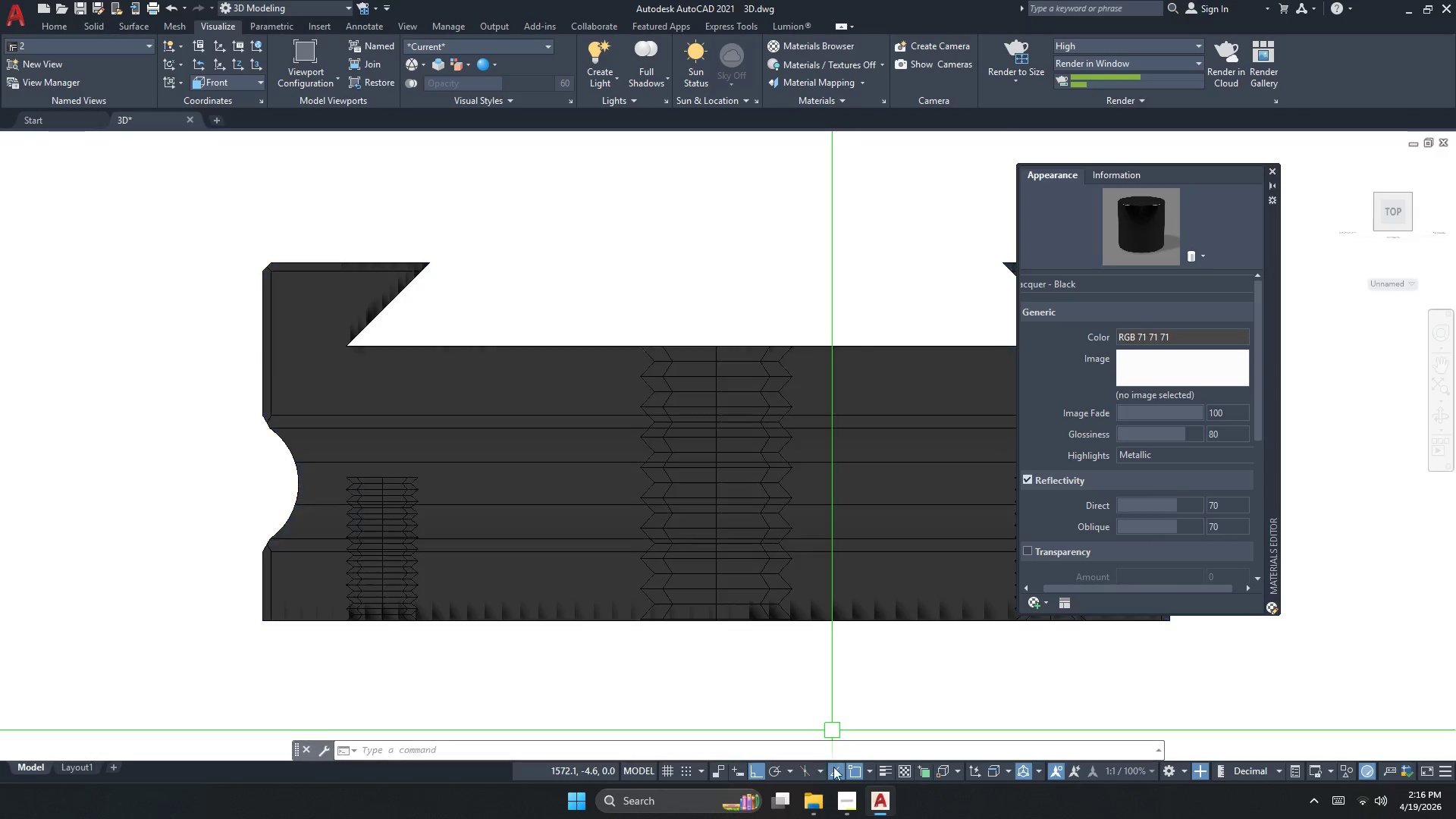 
double_click([879, 808])